 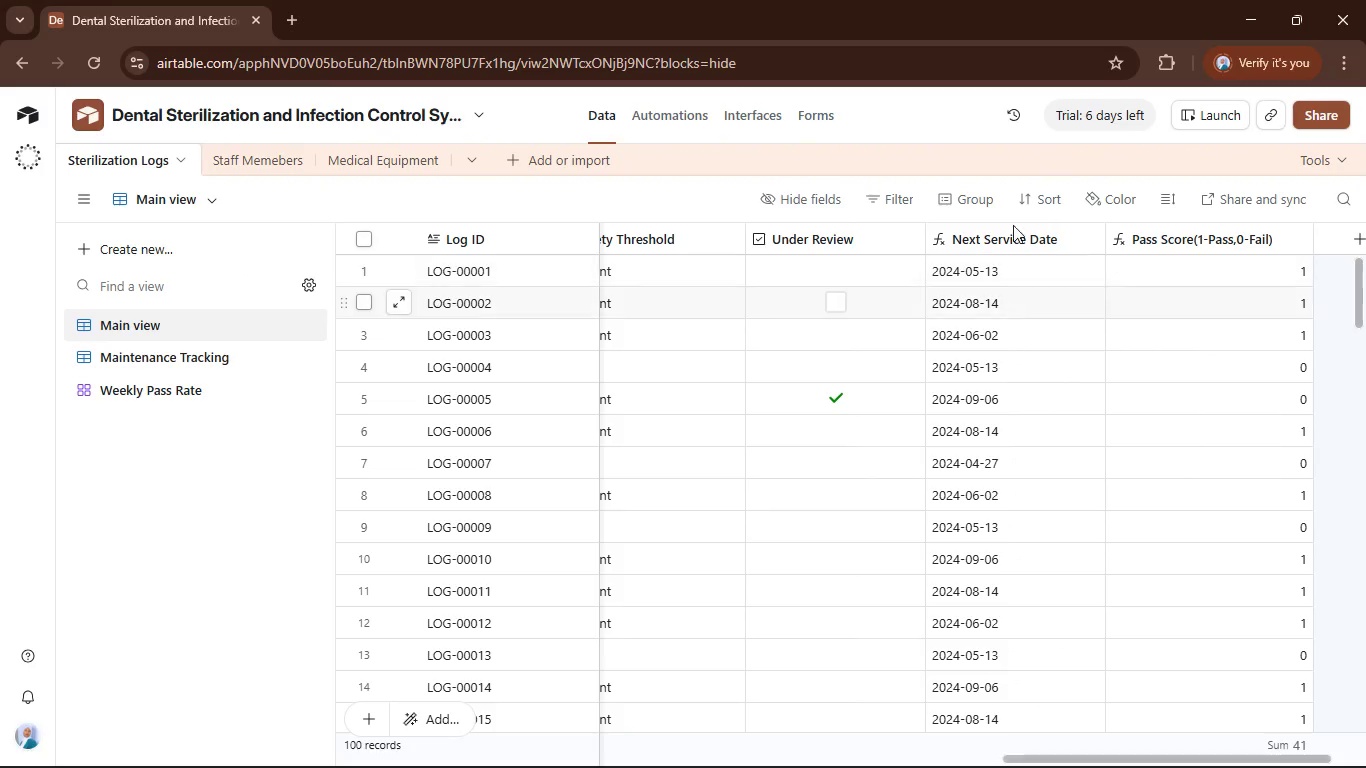 
left_click_drag(start_coordinate=[1096, 759], to_coordinate=[1100, 751])
 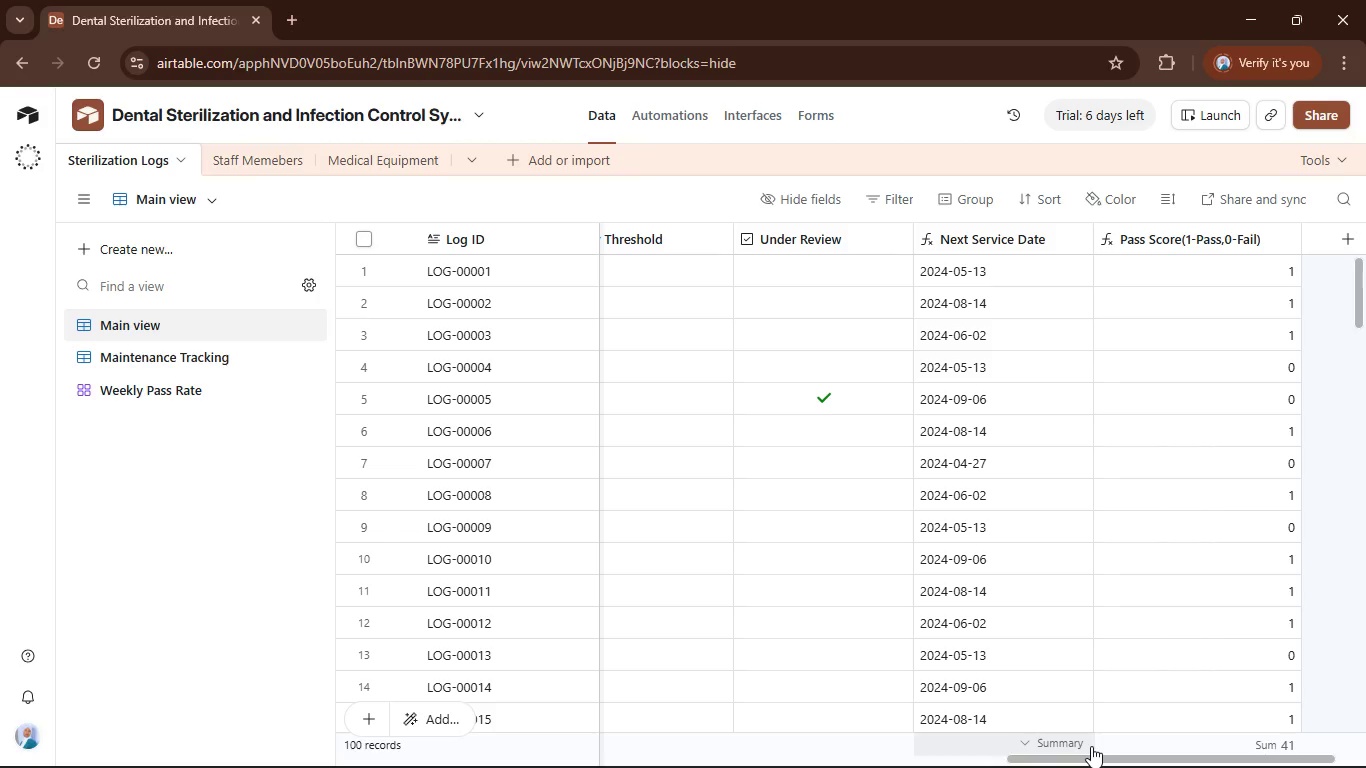 
wait(63.03)
 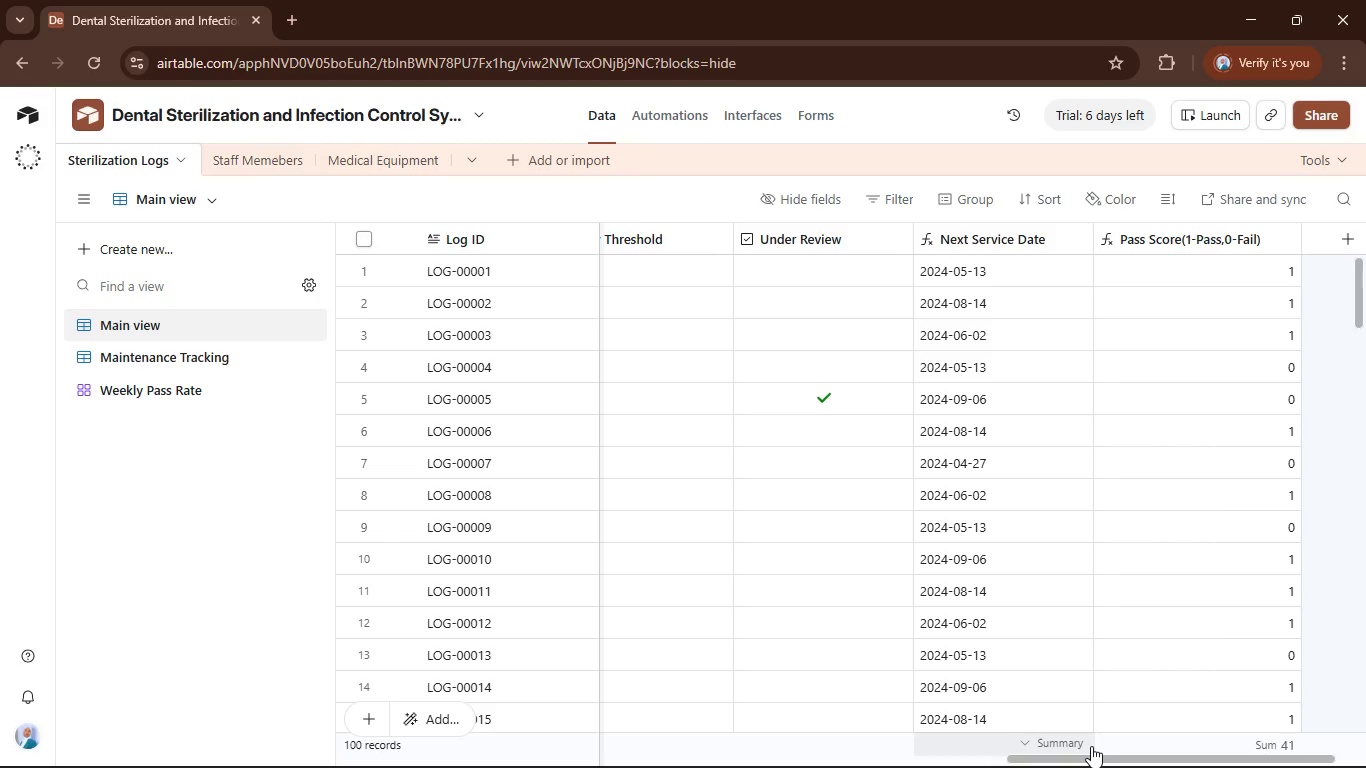 
left_click_drag(start_coordinate=[1239, 755], to_coordinate=[1332, 756])
 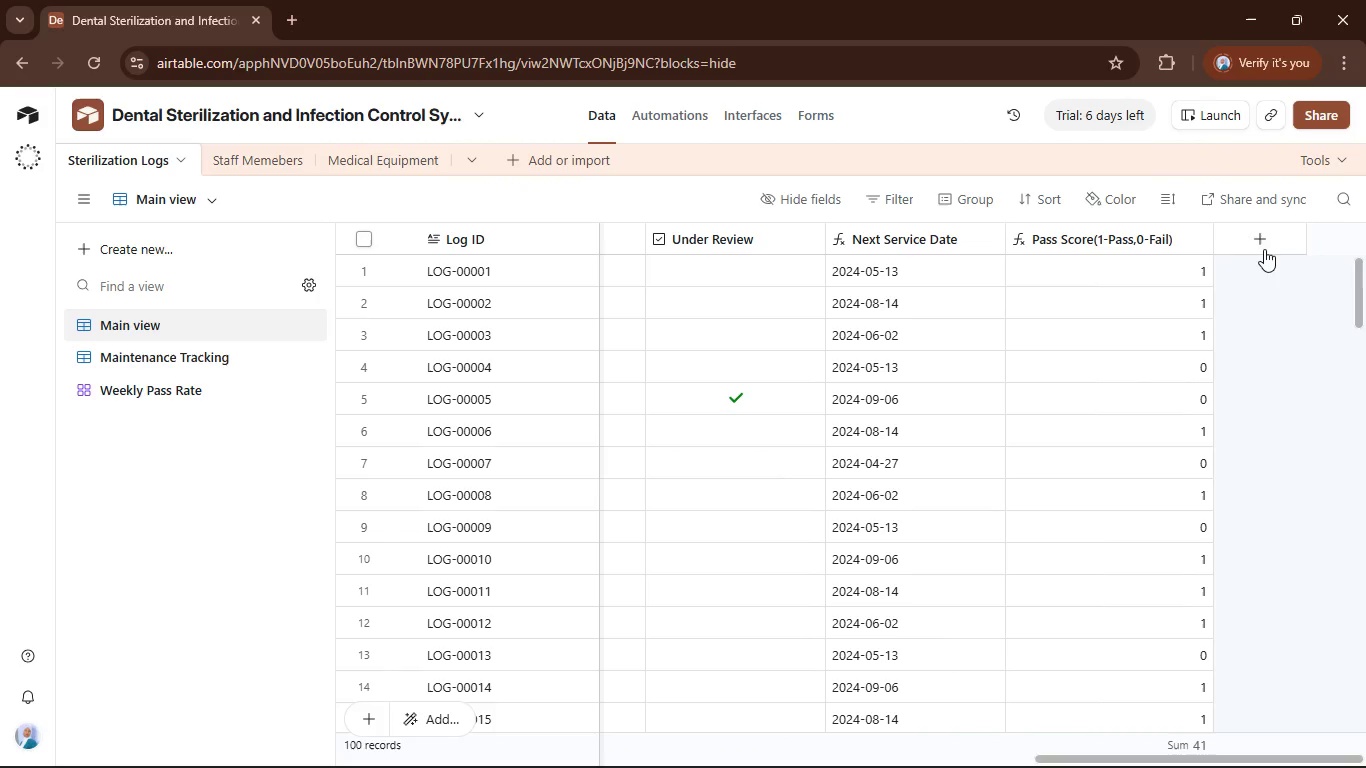 
left_click([1260, 235])
 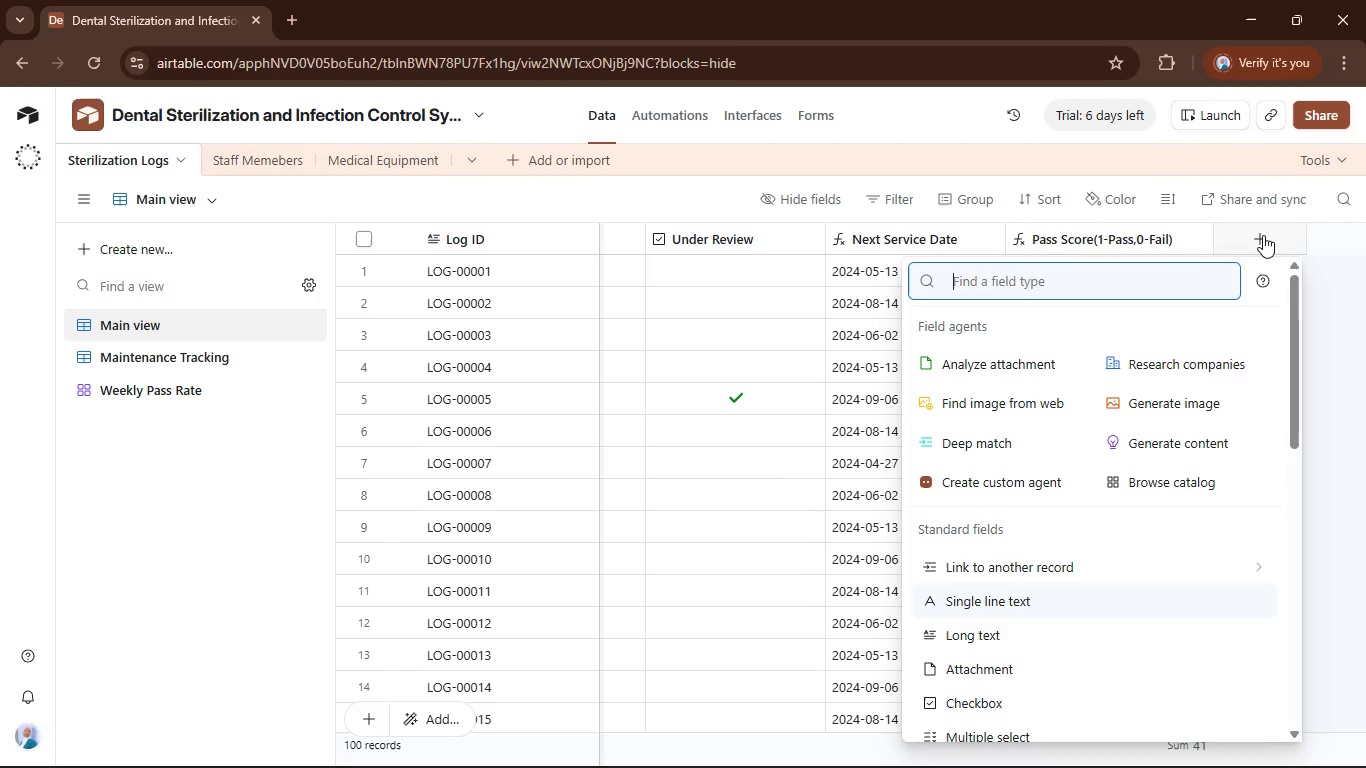 
type(formu)
 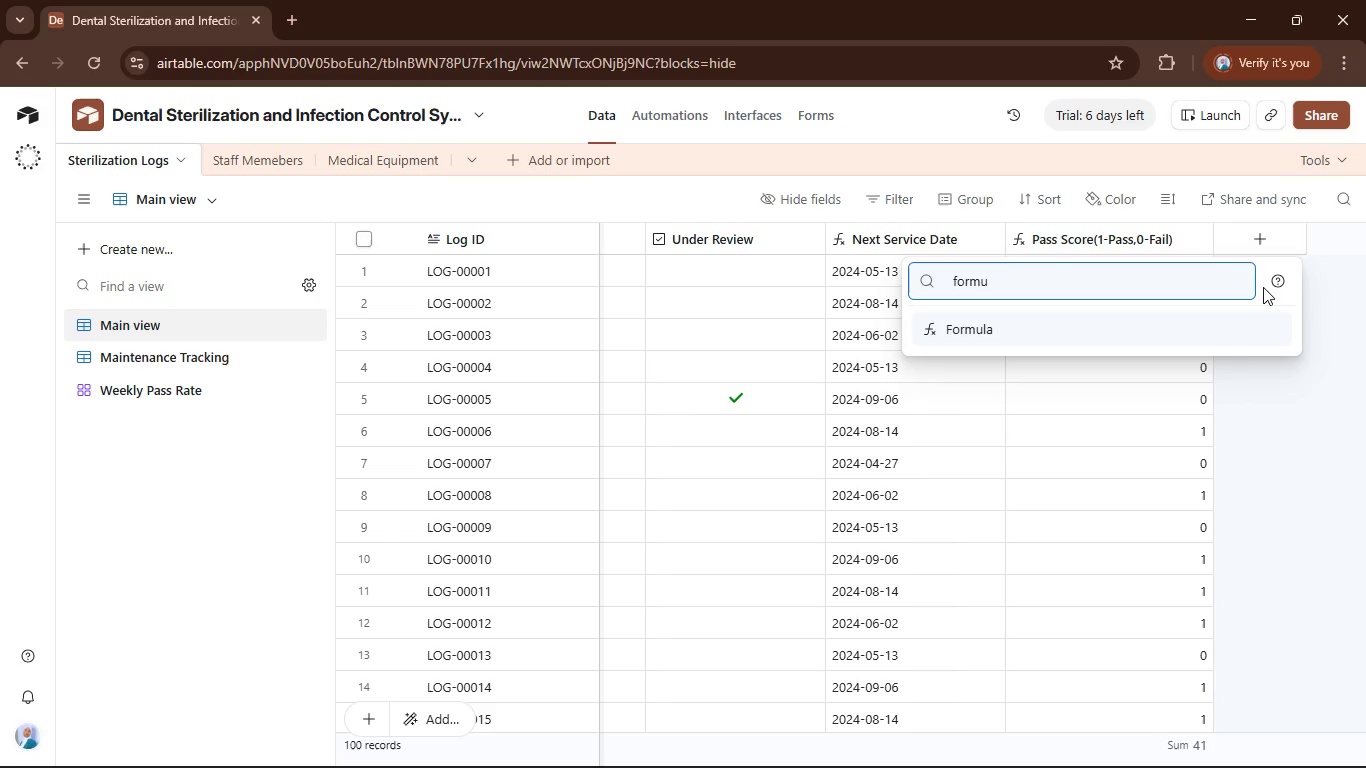 
left_click([1249, 317])
 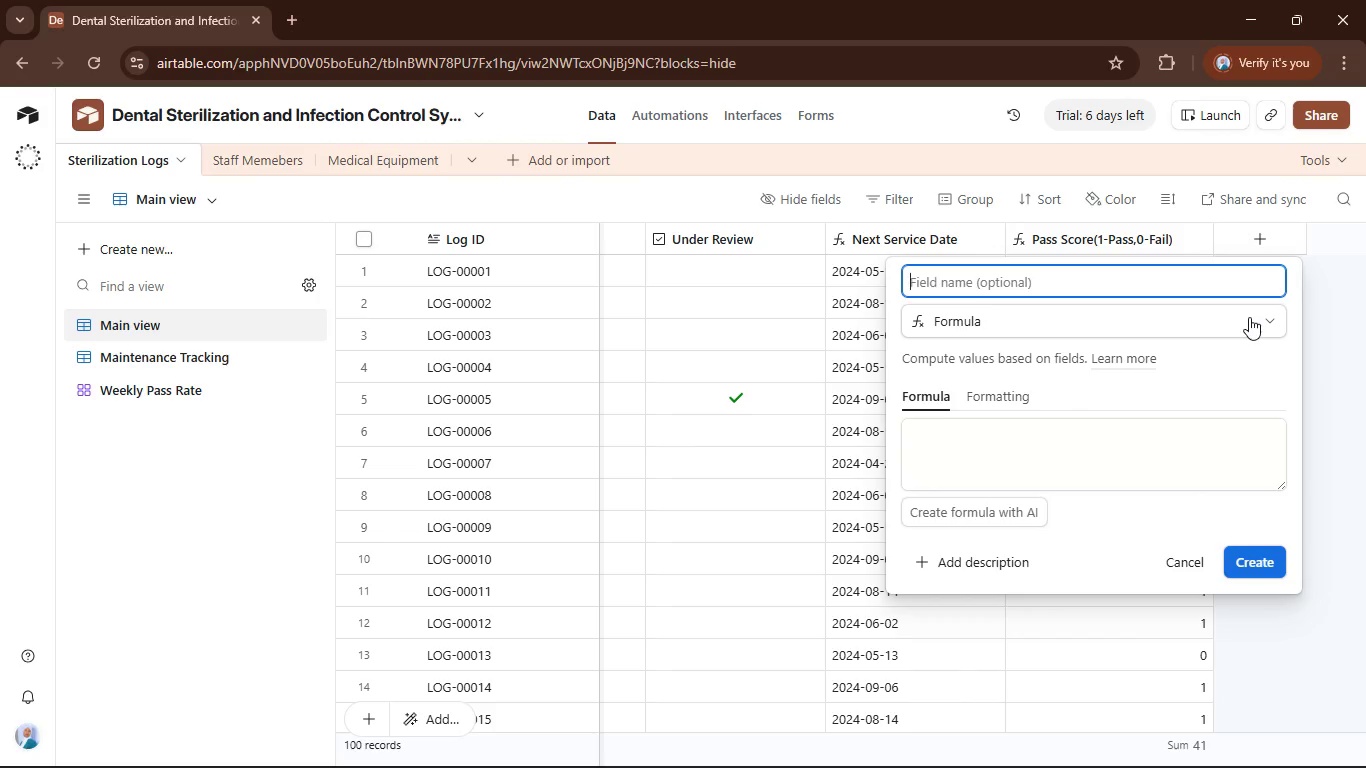 
type(Euipment St)
key(Backspace)
key(Backspace)
key(Backspace)
type(piment )
 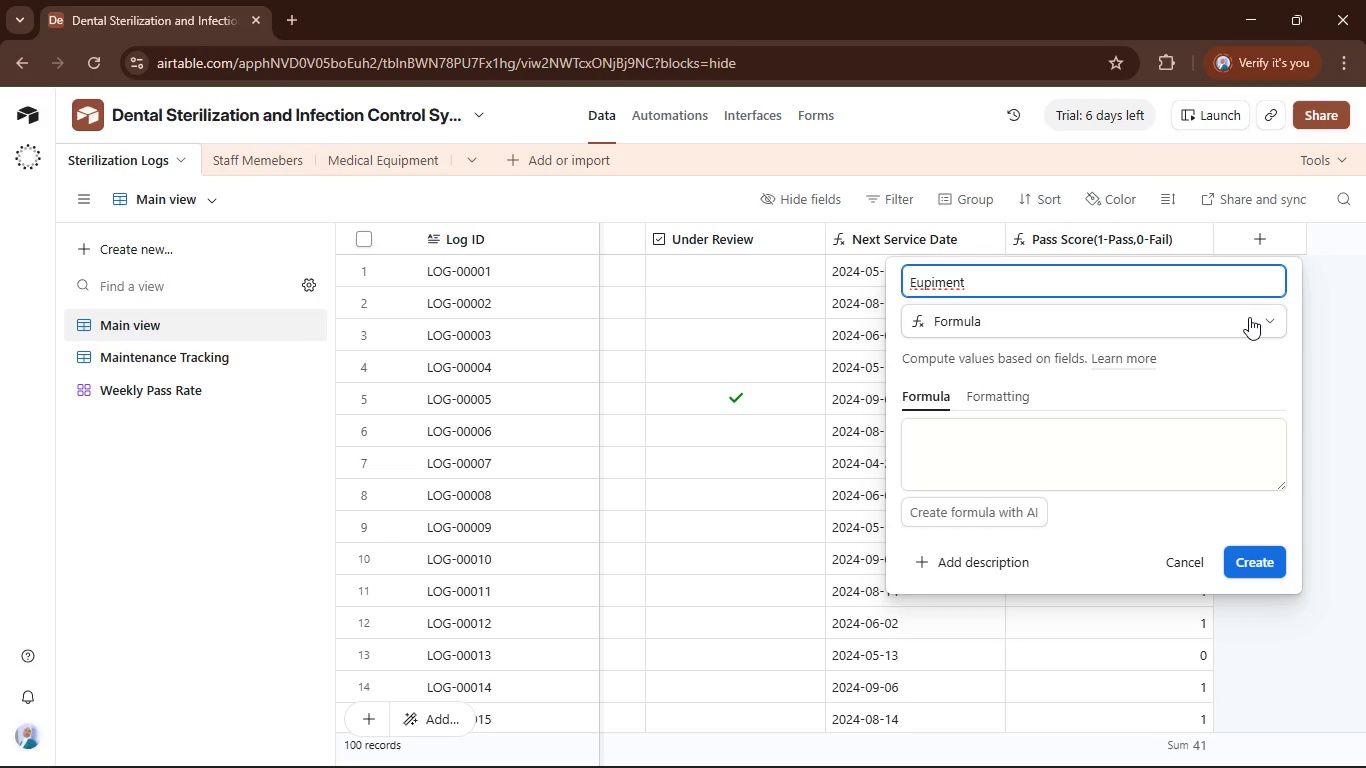 
hold_key(key=ShiftRight, duration=0.48)
 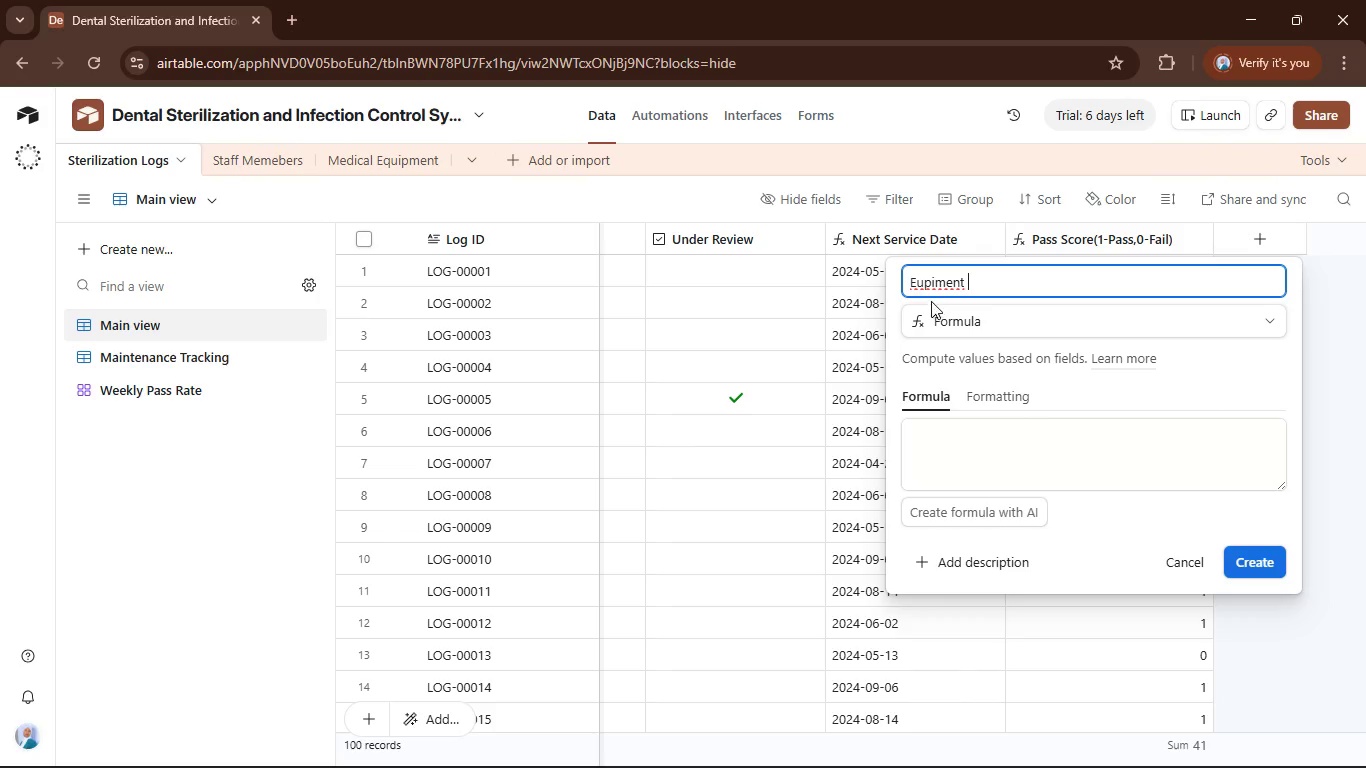 
right_click([929, 285])
 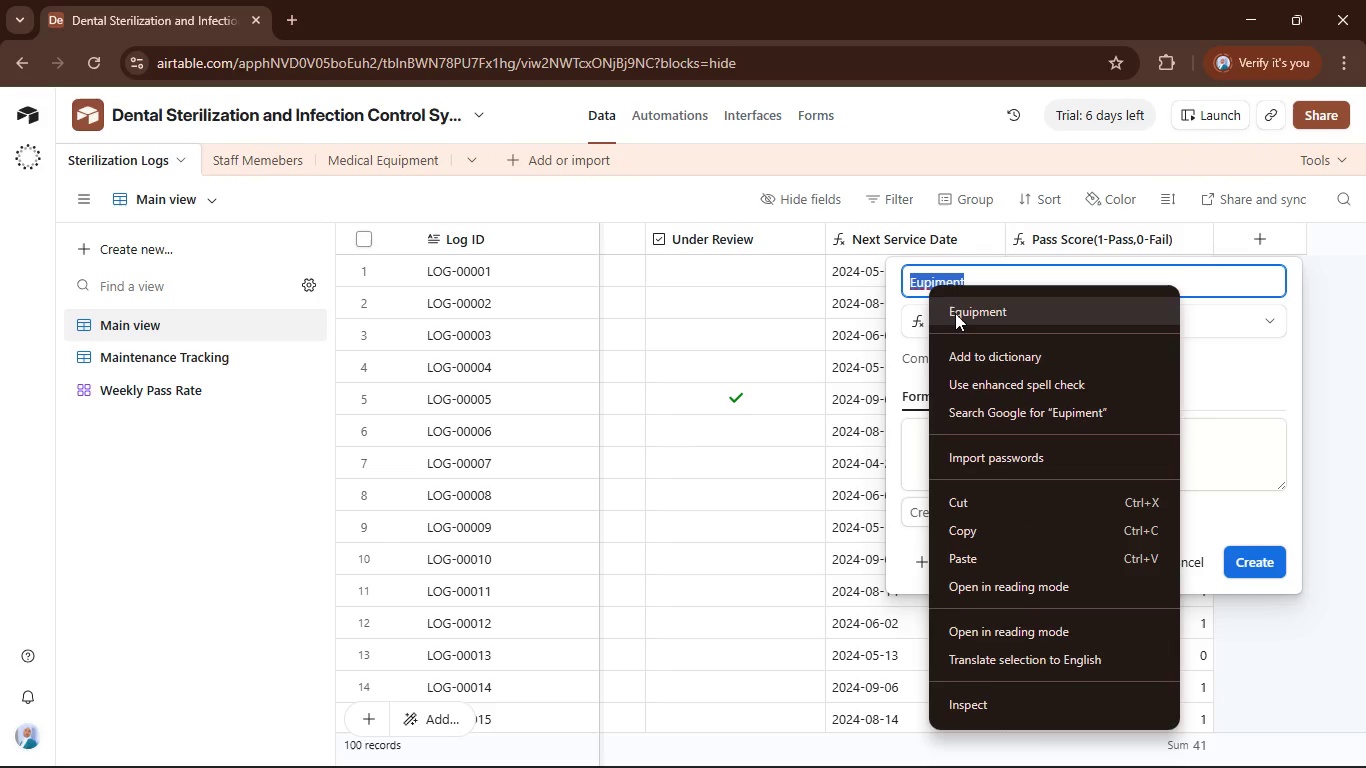 
left_click([955, 313])
 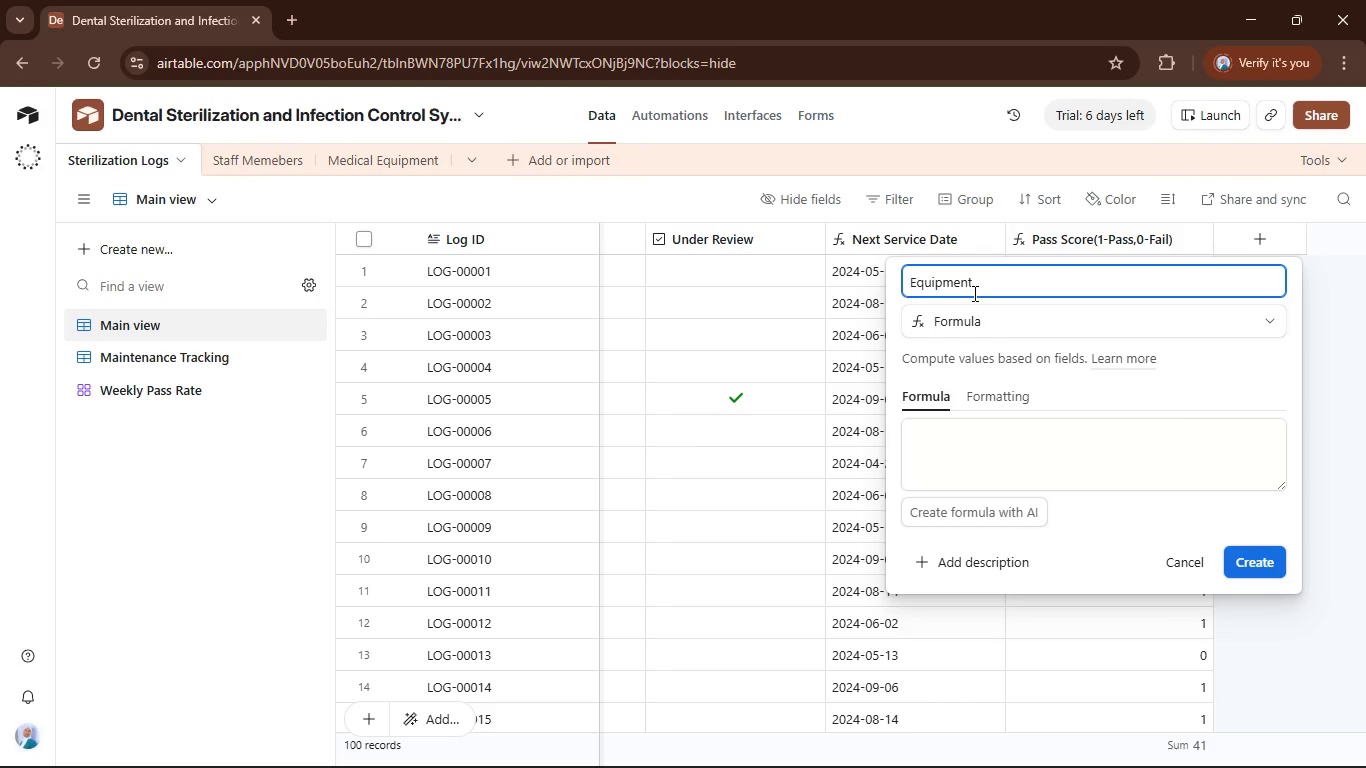 
type( Status)
 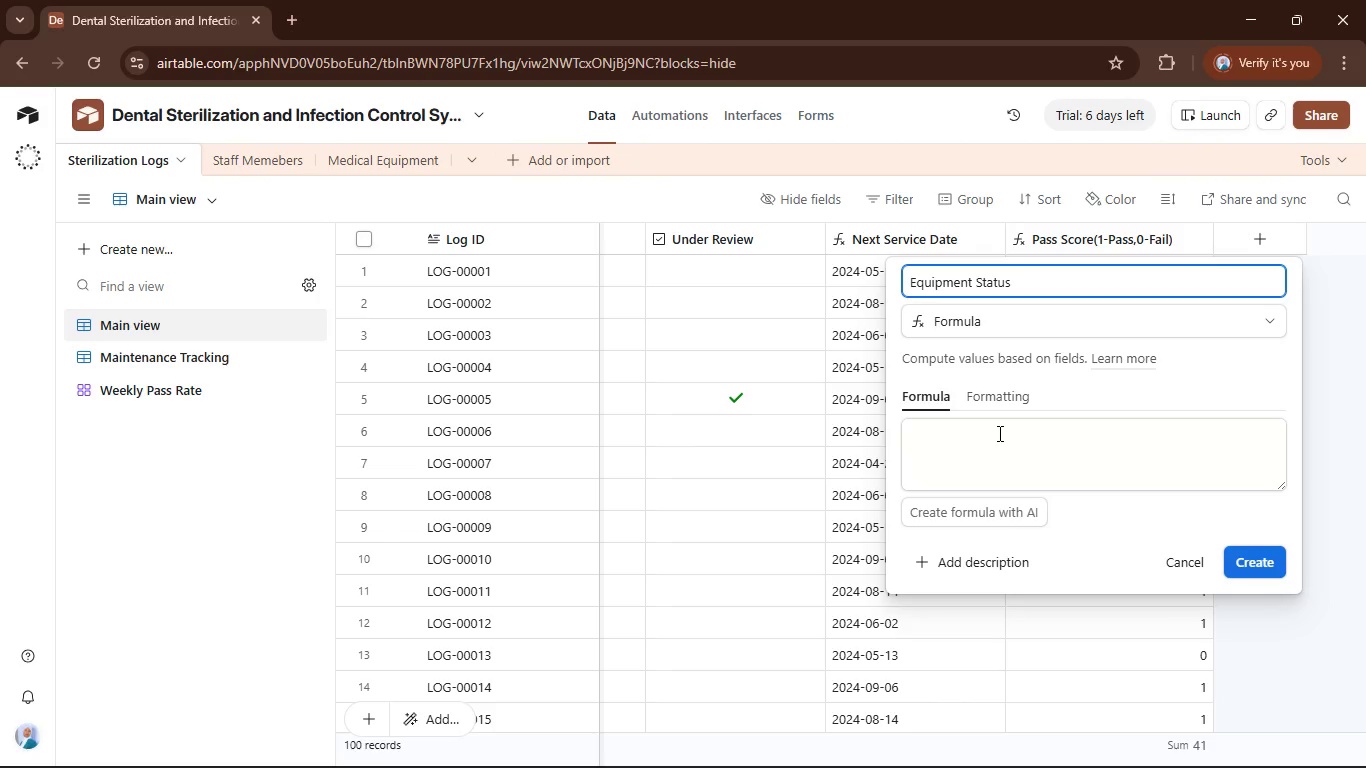 
left_click([994, 444])
 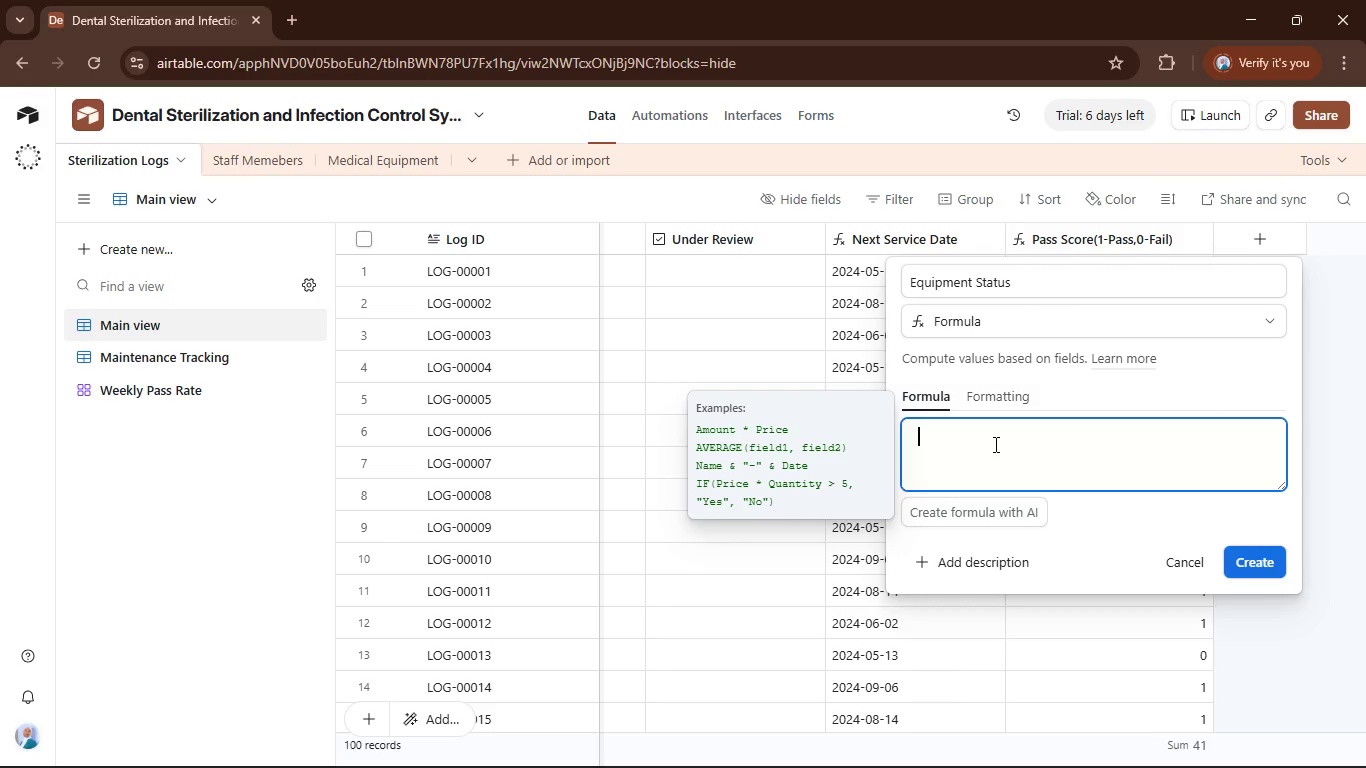 
type(IF()
 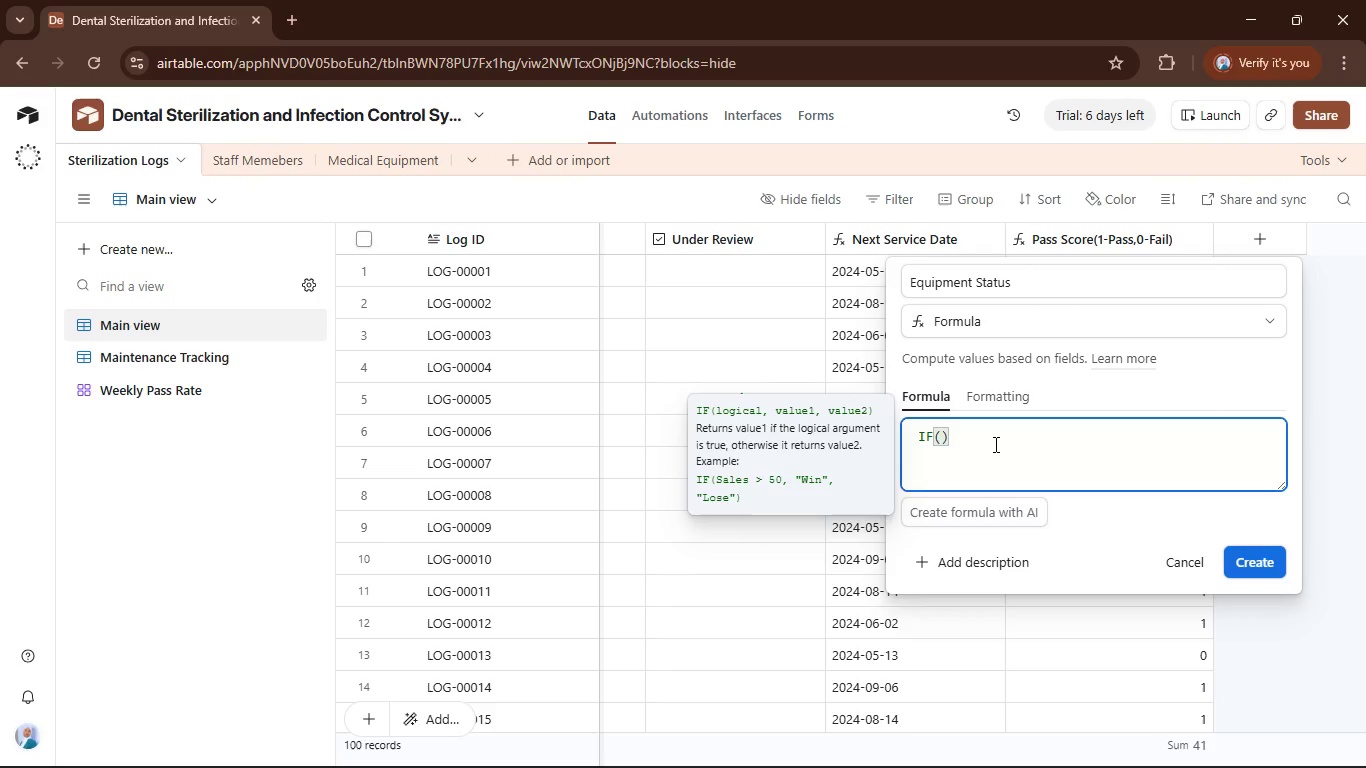 
wait(70.45)
 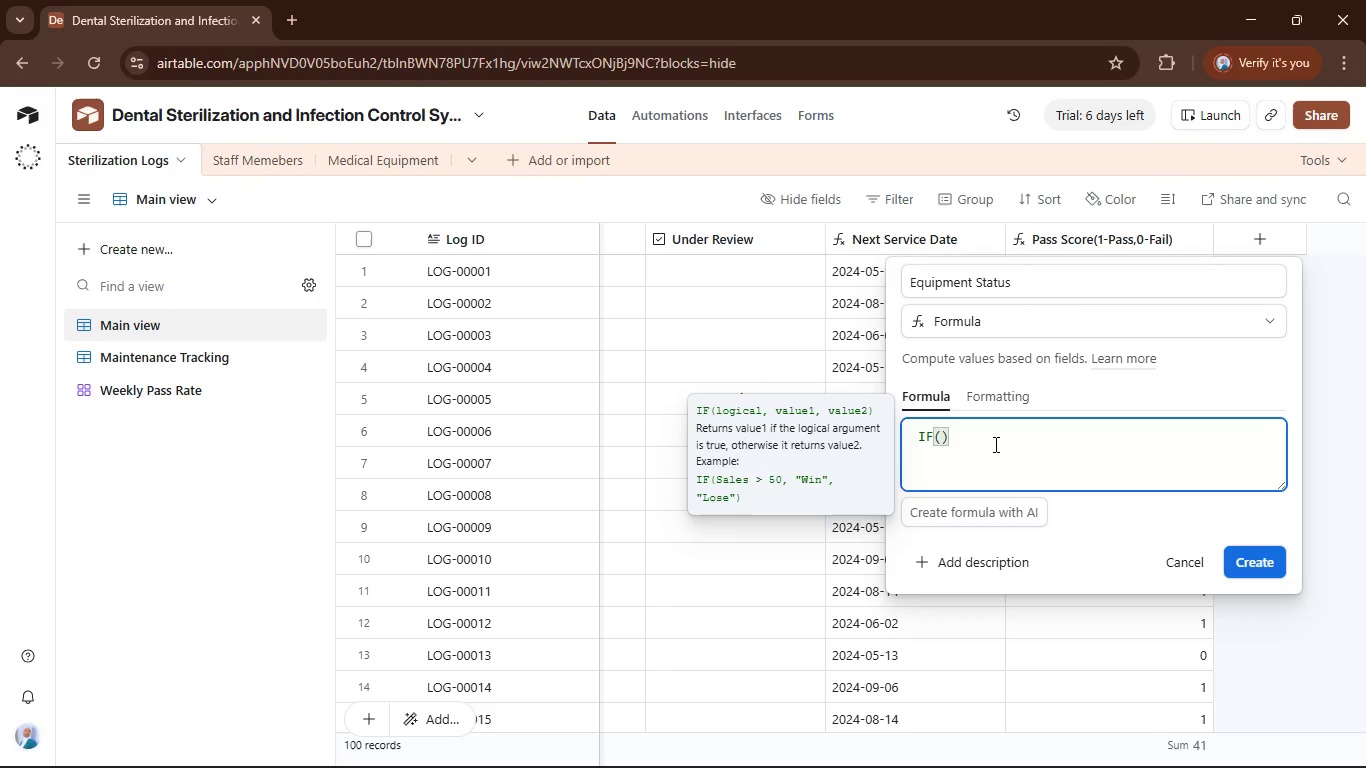 
type(cyc)
 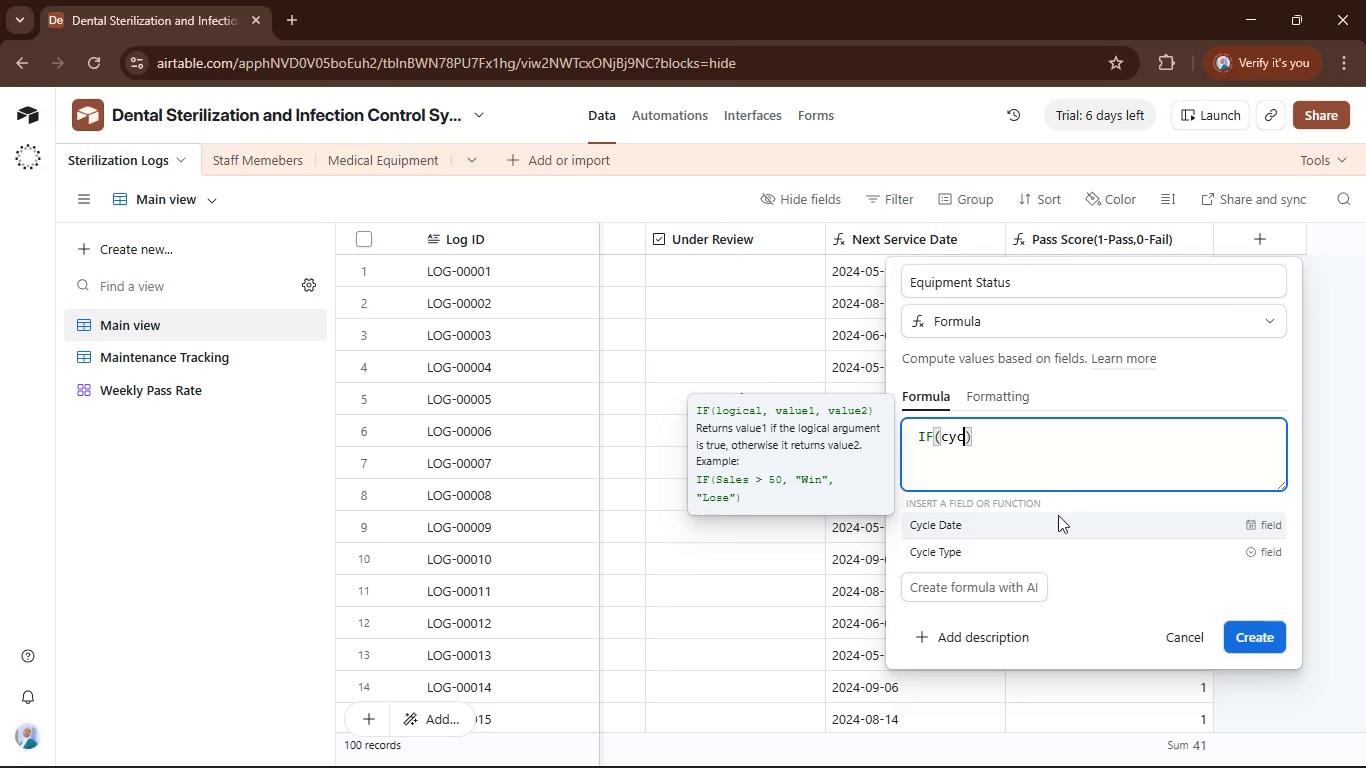 
left_click([1064, 527])
 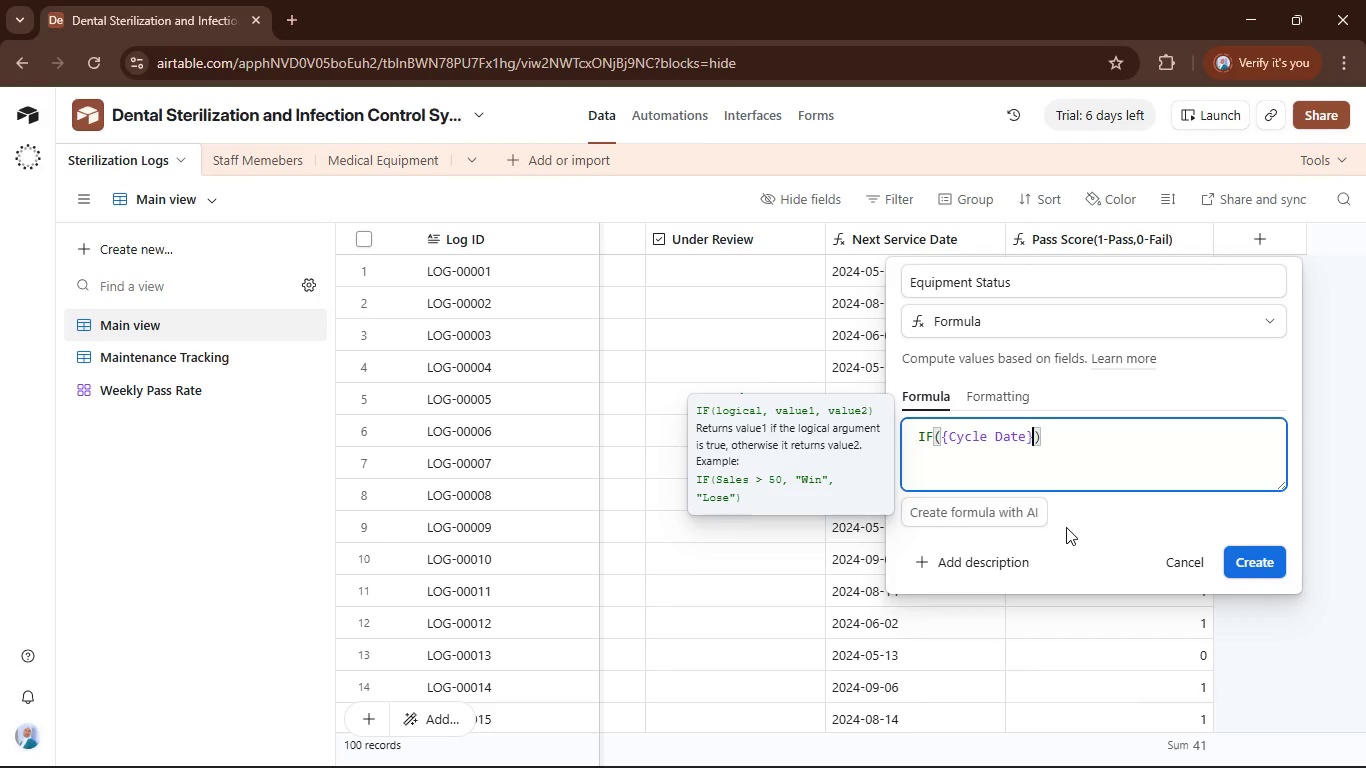 
type(>nex)
 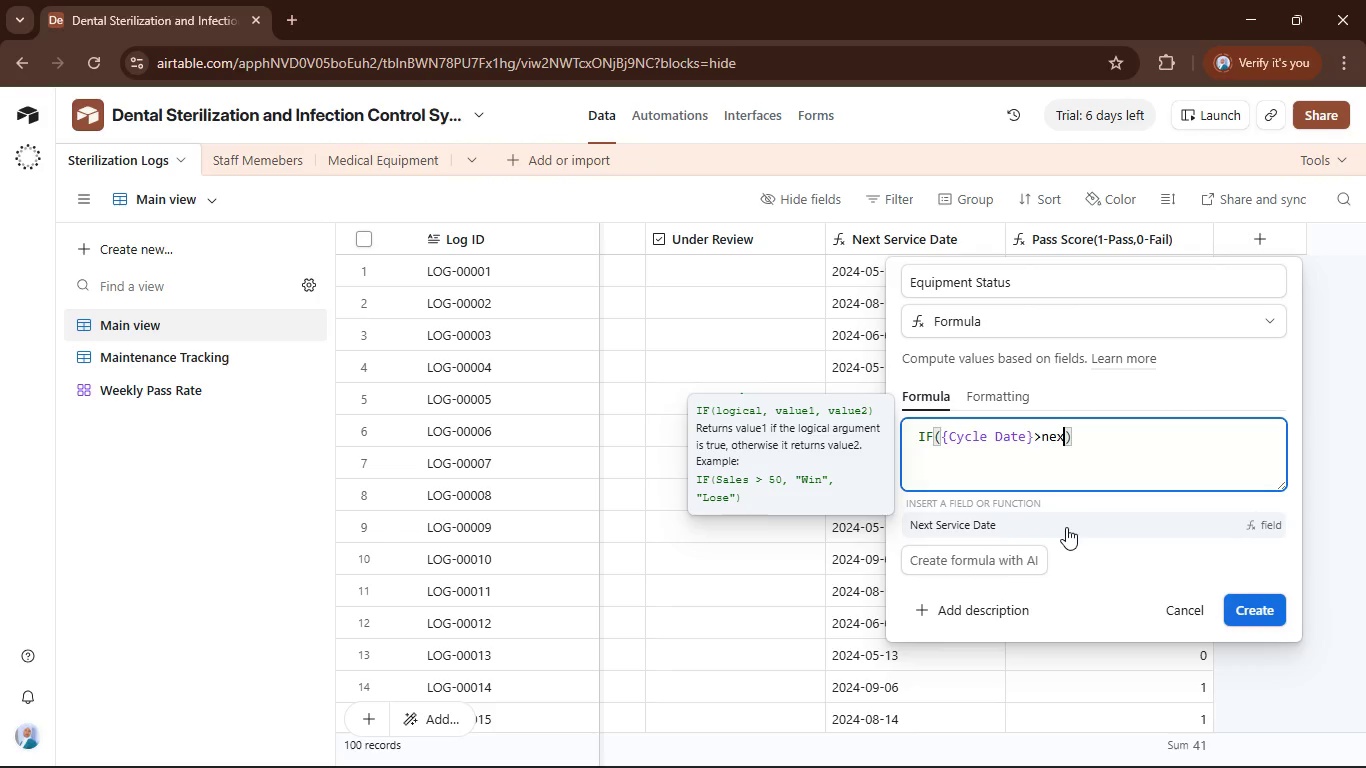 
left_click([1066, 527])
 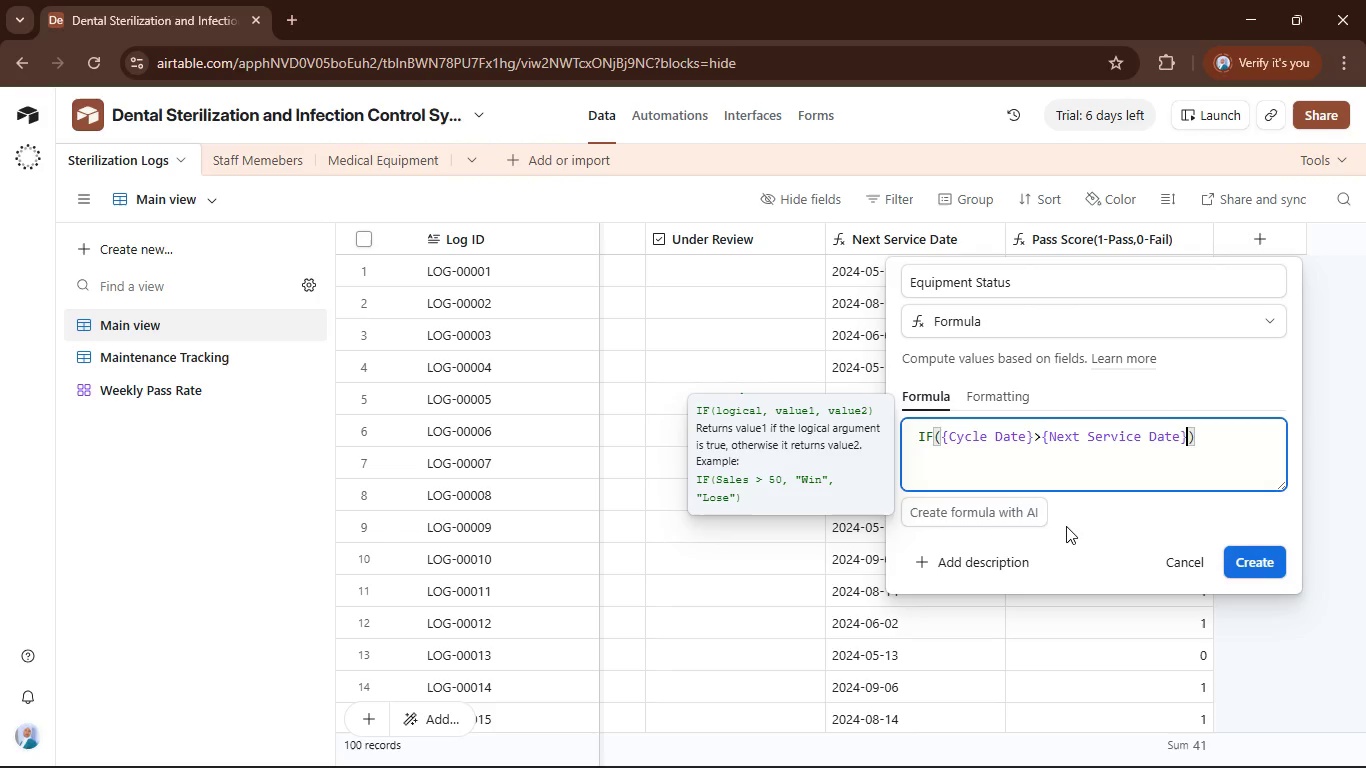 
key(Comma)
 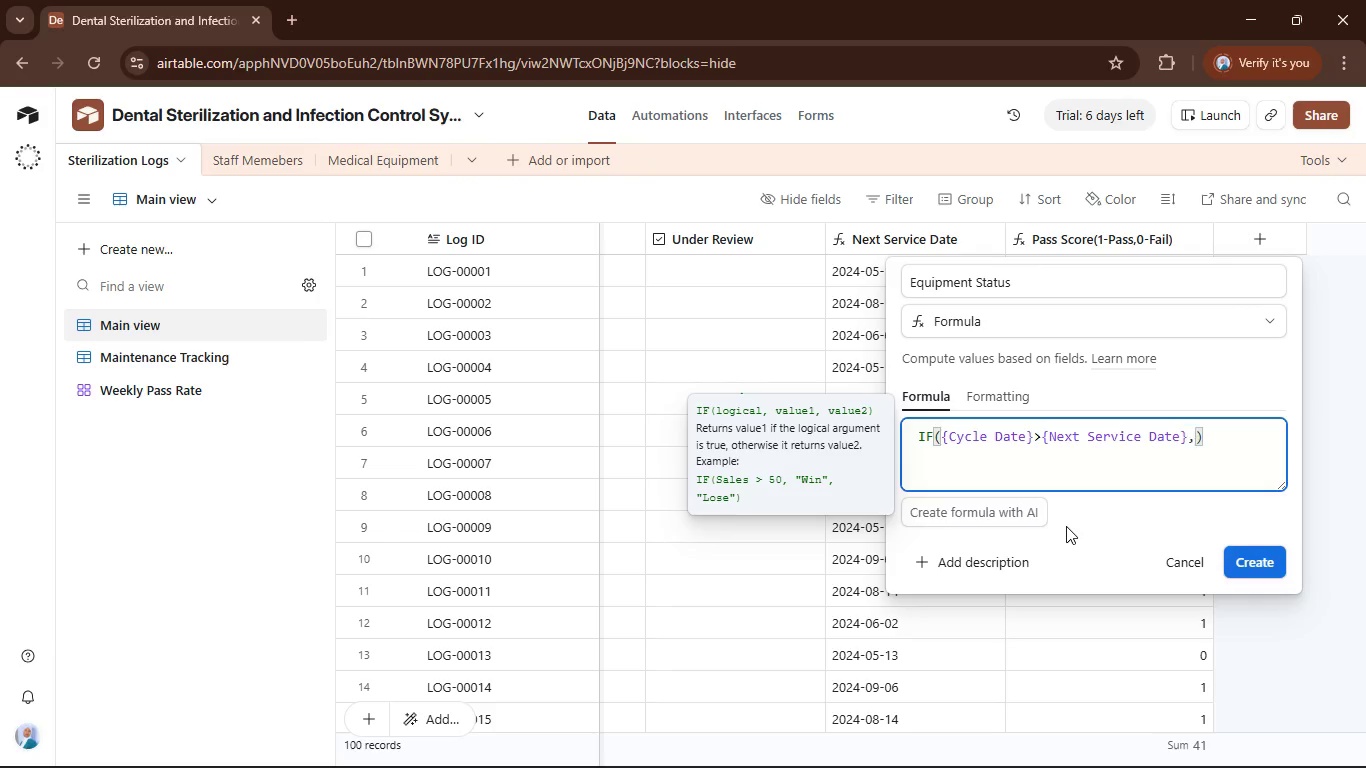 
key(Shift+Quote)
 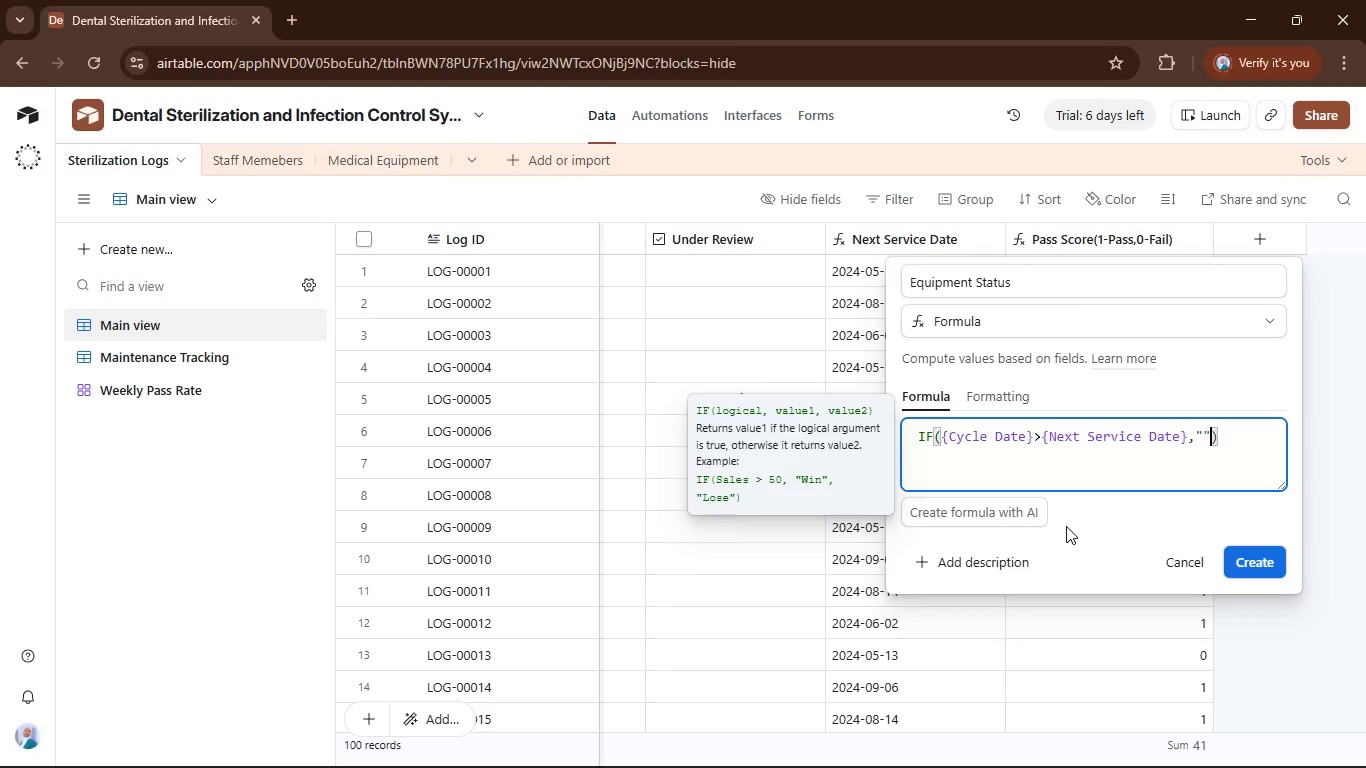 
key(Shift+Quote)
 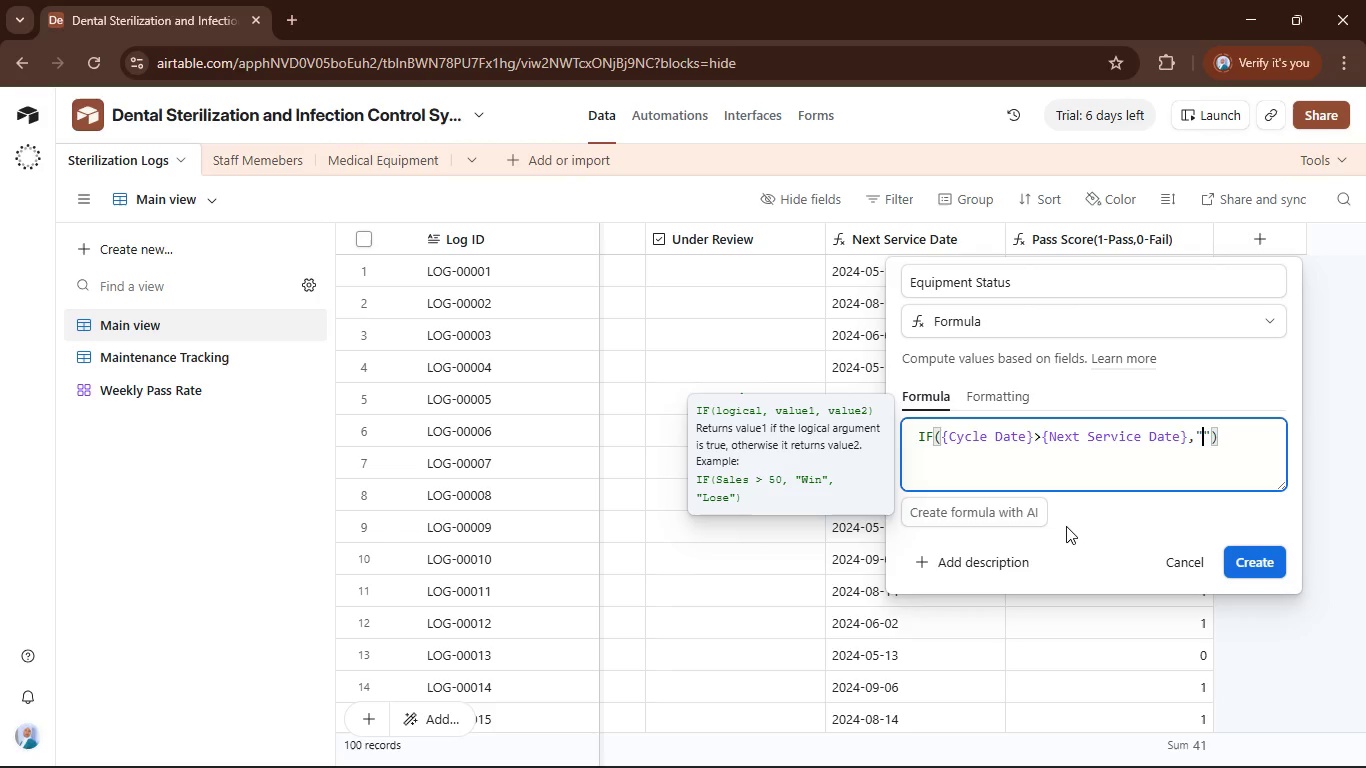 
key(ArrowLeft)
 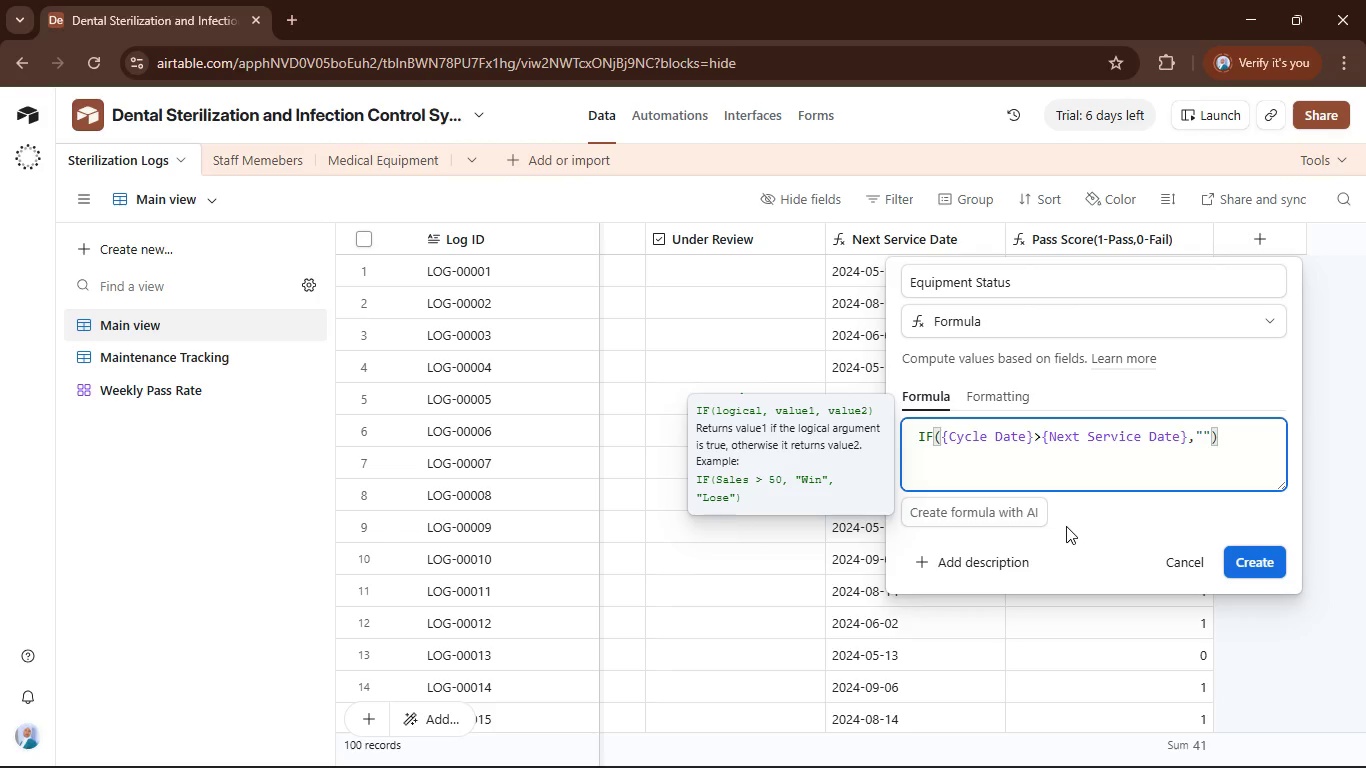 
type(Out  of )
key(Backspace)
key(Backspace)
key(Backspace)
key(Backspace)
key(Backspace)
type( os )
key(Backspace)
key(Backspace)
key(Backspace)
key(Backspace)
type(o)
key(Backspace)
type( of Service,)
 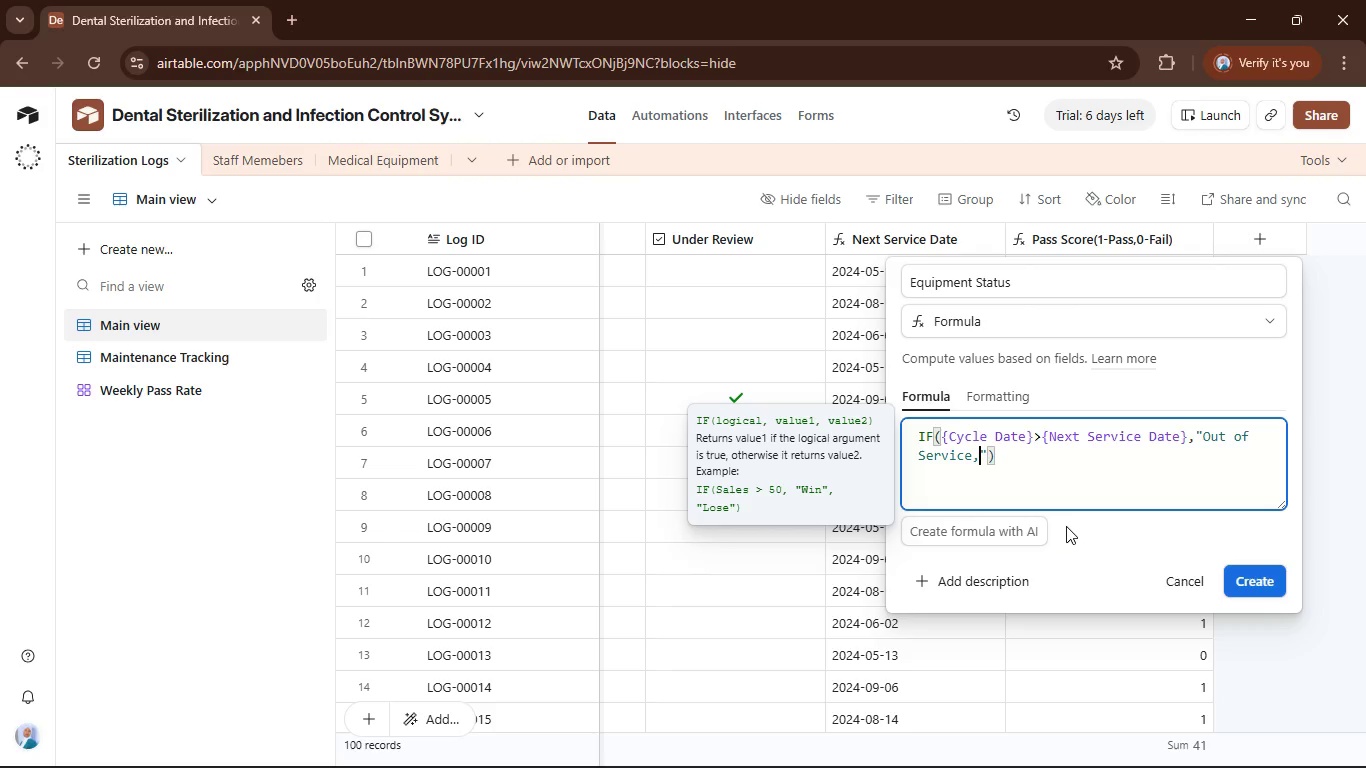 
wait(5.69)
 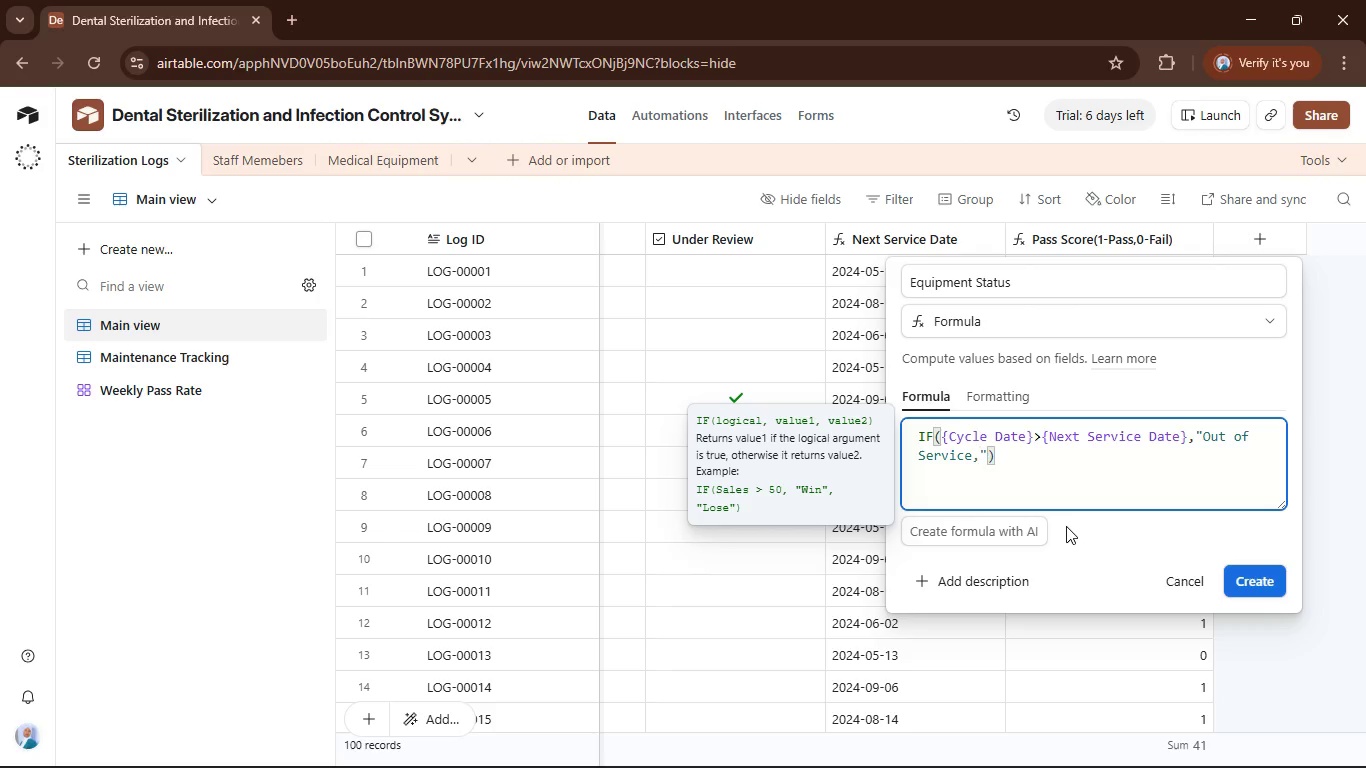 
type(In-Service)
 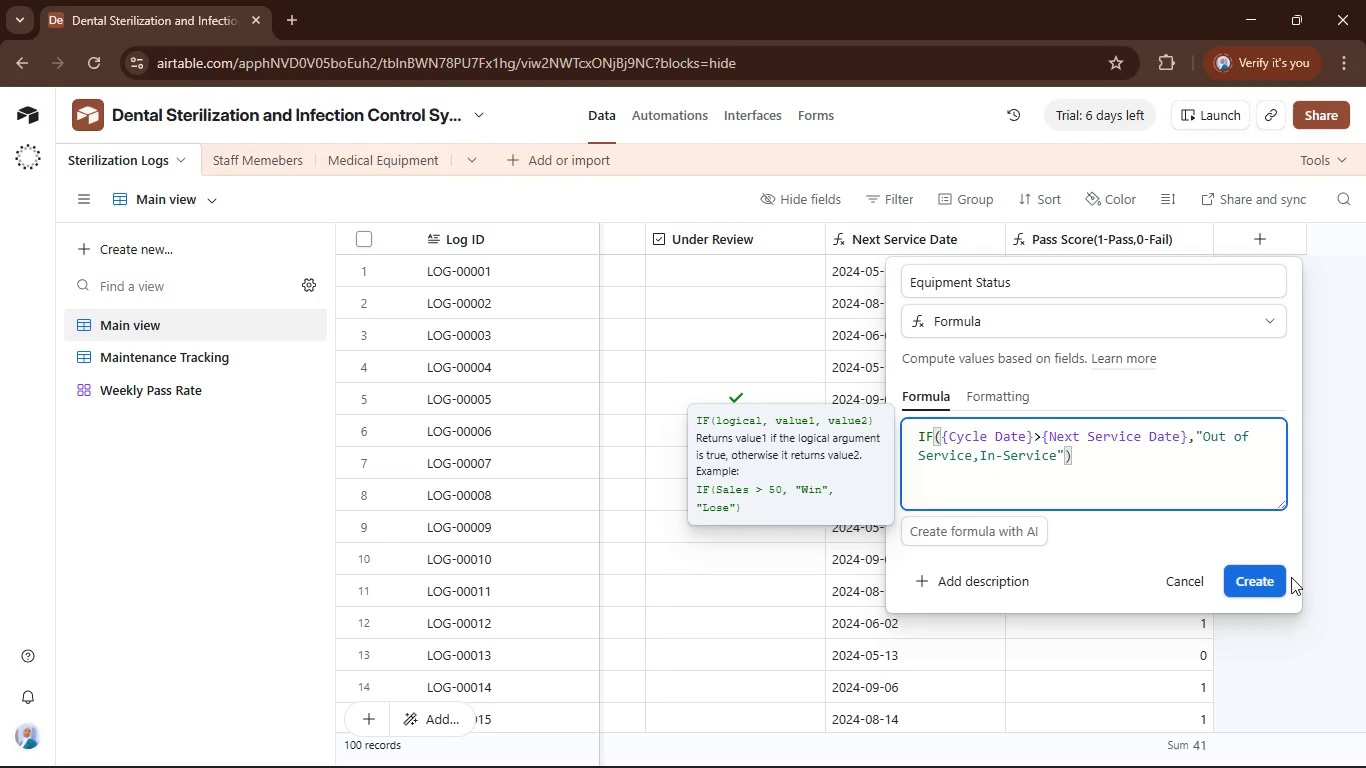 
left_click([1266, 584])
 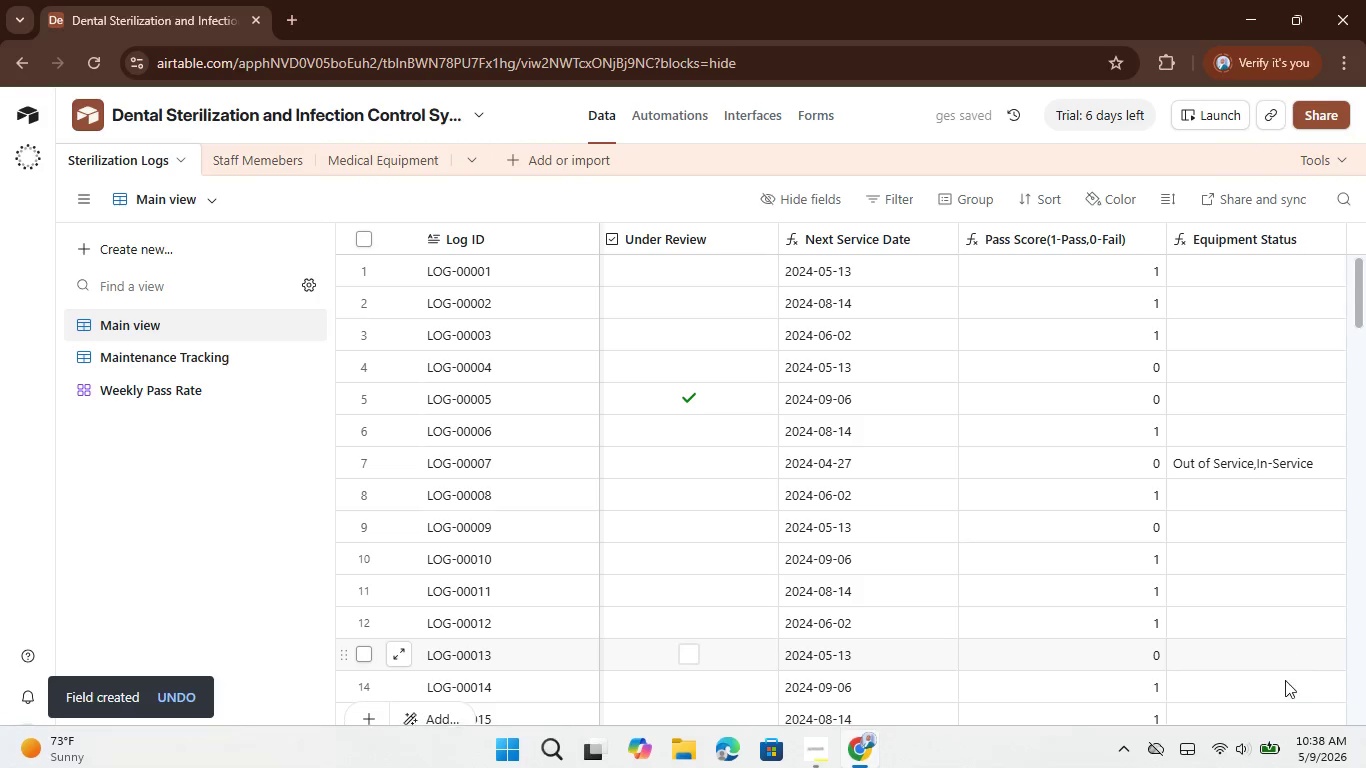 
wait(5.2)
 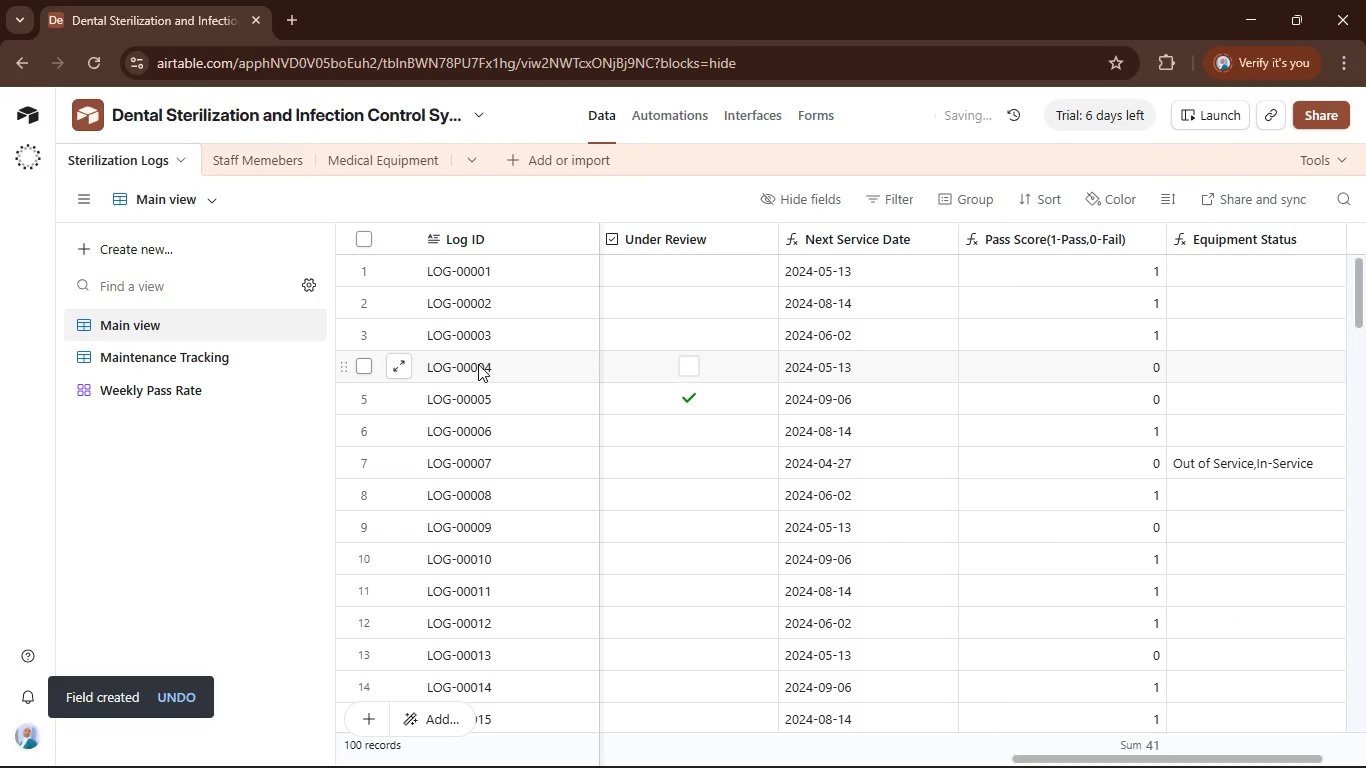 
left_click_drag(start_coordinate=[1264, 760], to_coordinate=[1289, 752])
 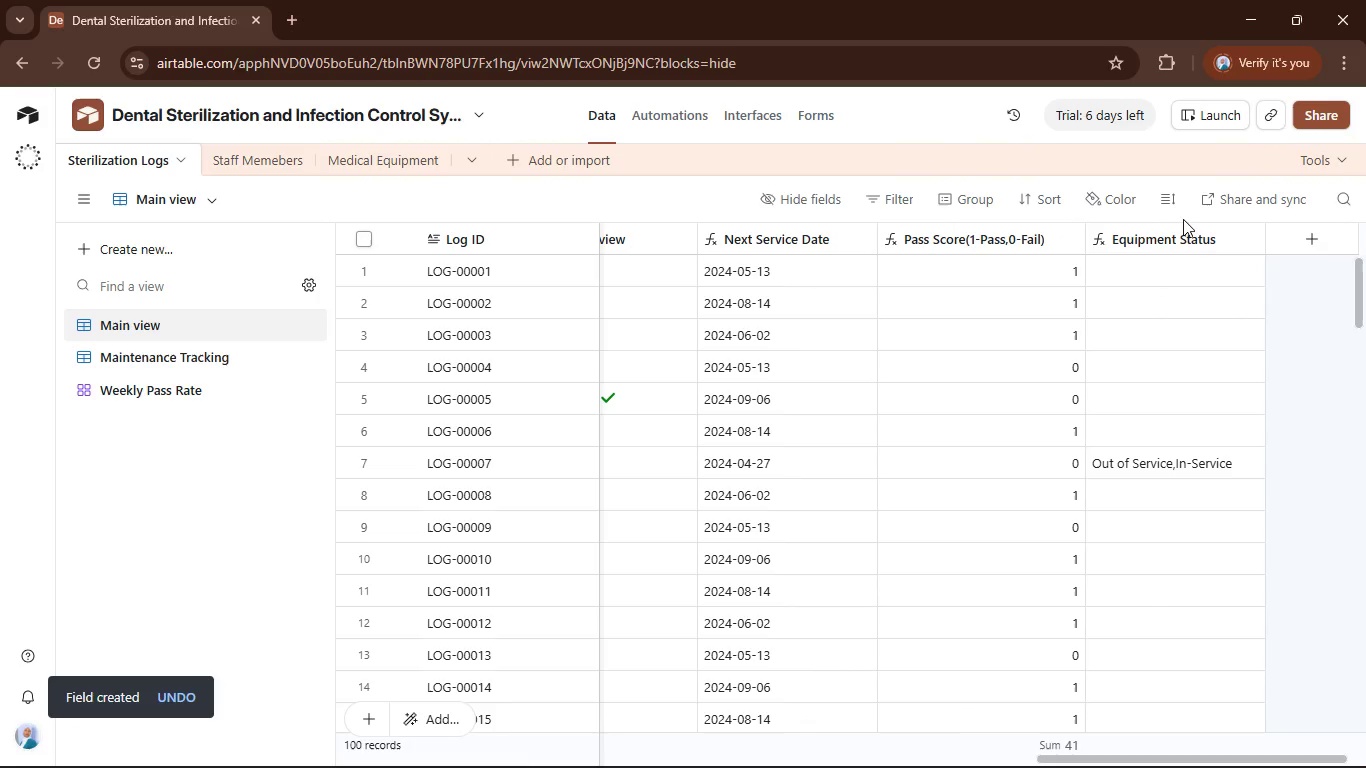 
double_click([1166, 238])
 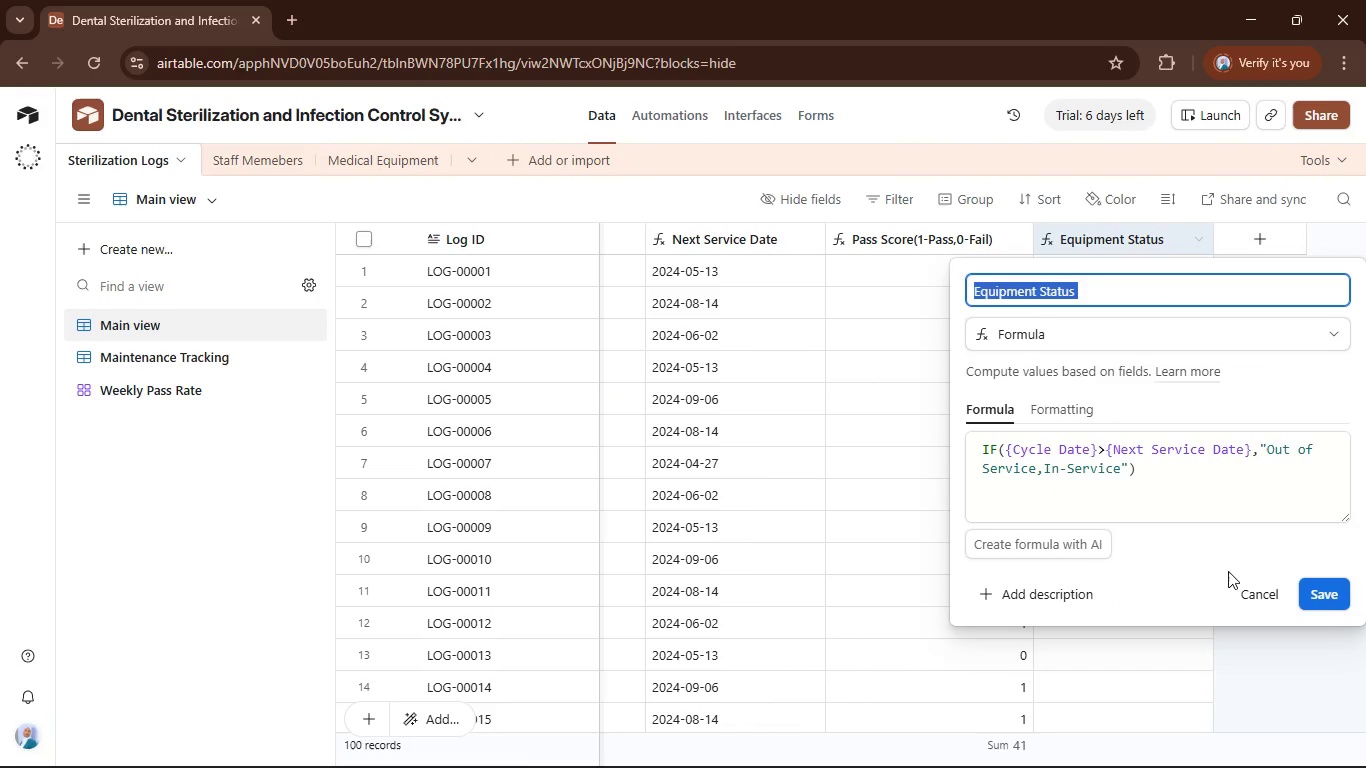 
left_click([1271, 589])
 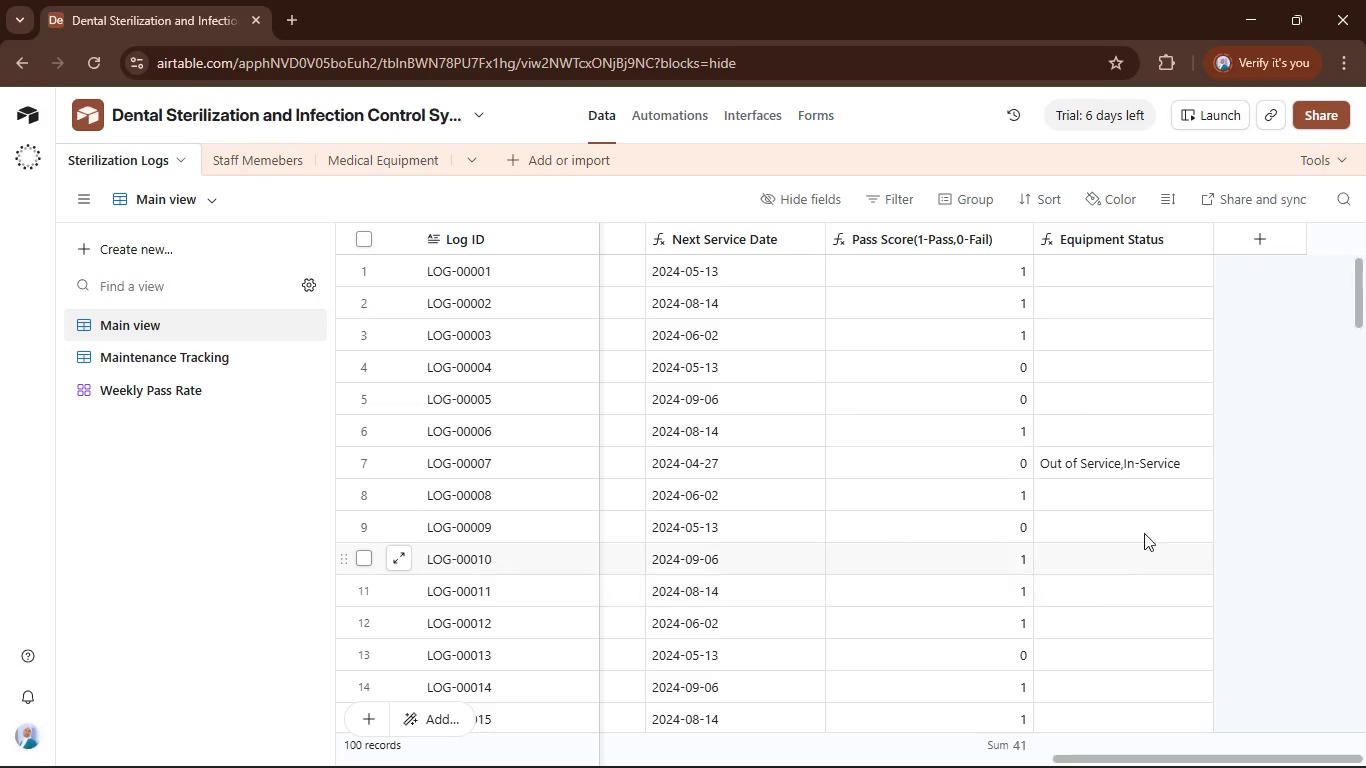 
scroll: coordinate [1124, 483], scroll_direction: up, amount: 8.0
 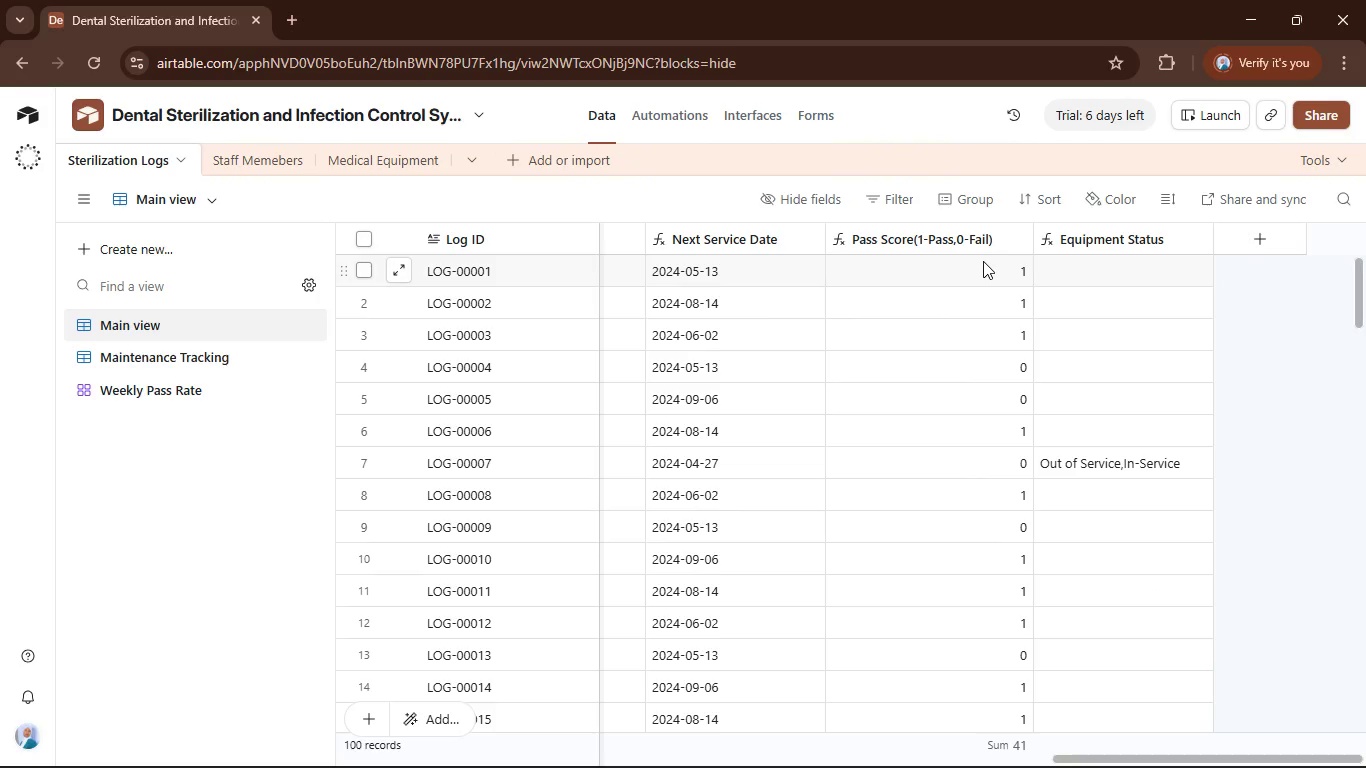 
left_click([1075, 252])
 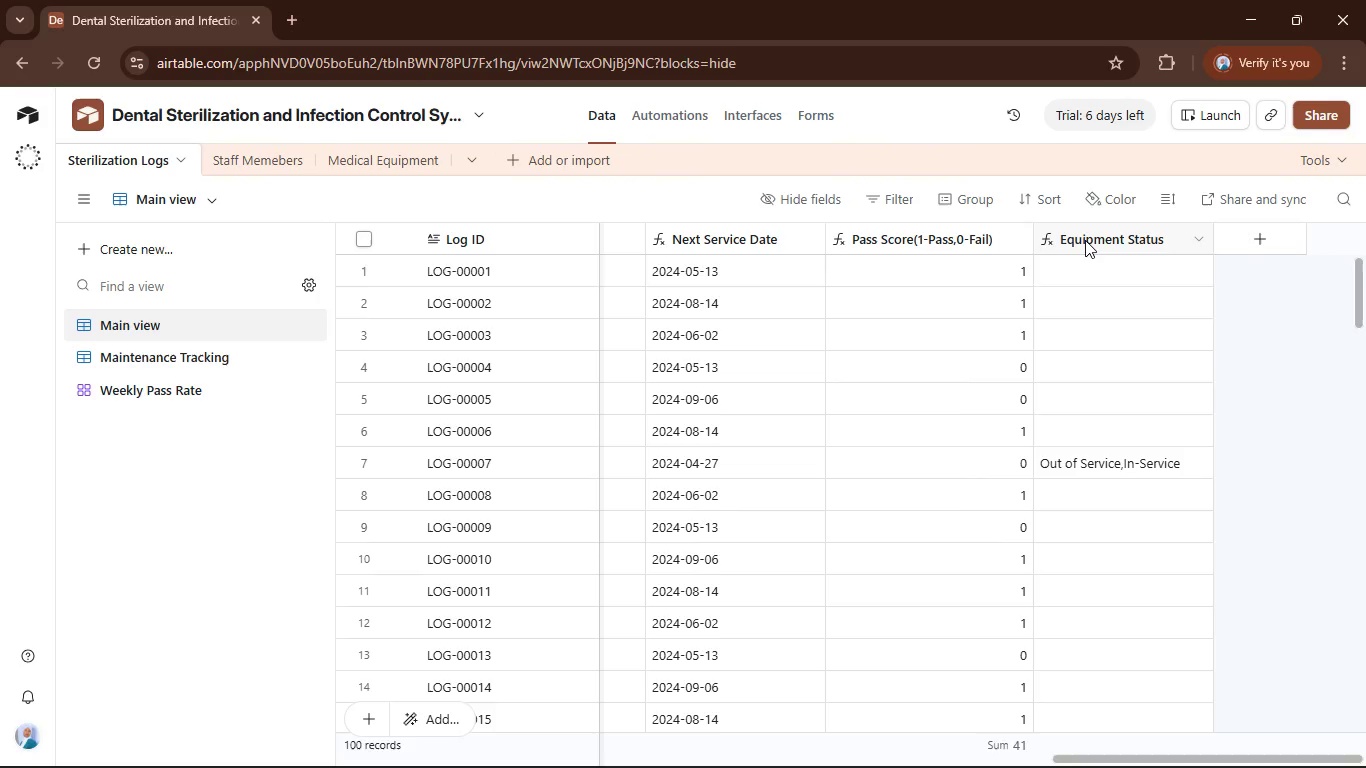 
double_click([1085, 240])
 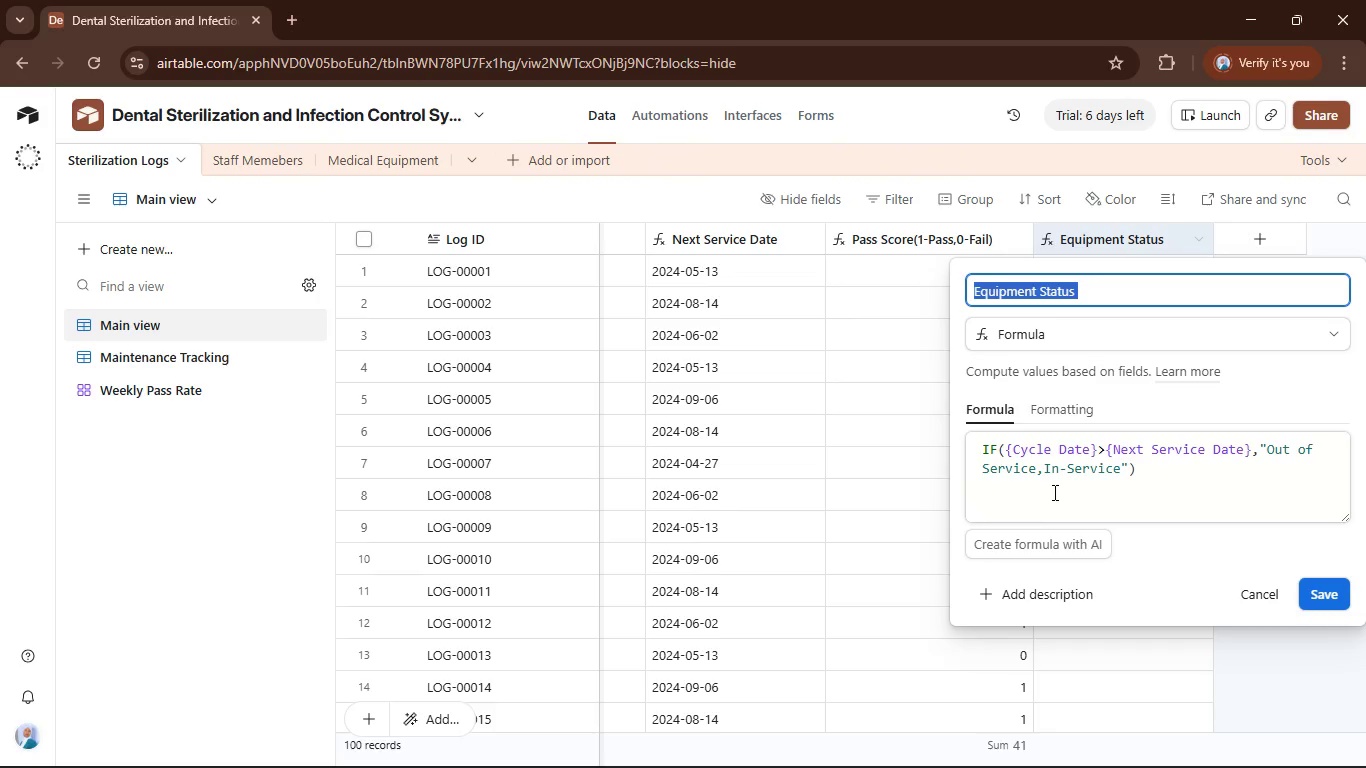 
left_click([1040, 466])
 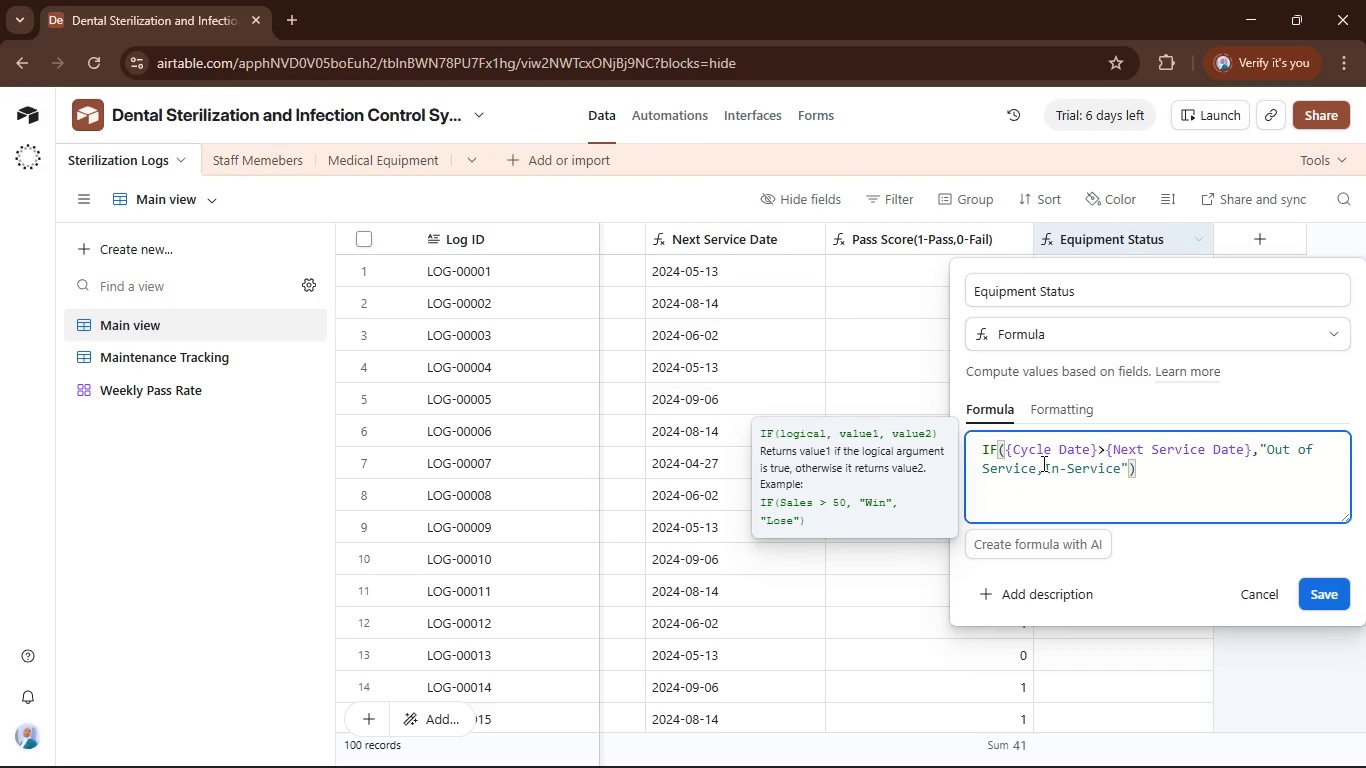 
key(ArrowLeft)
 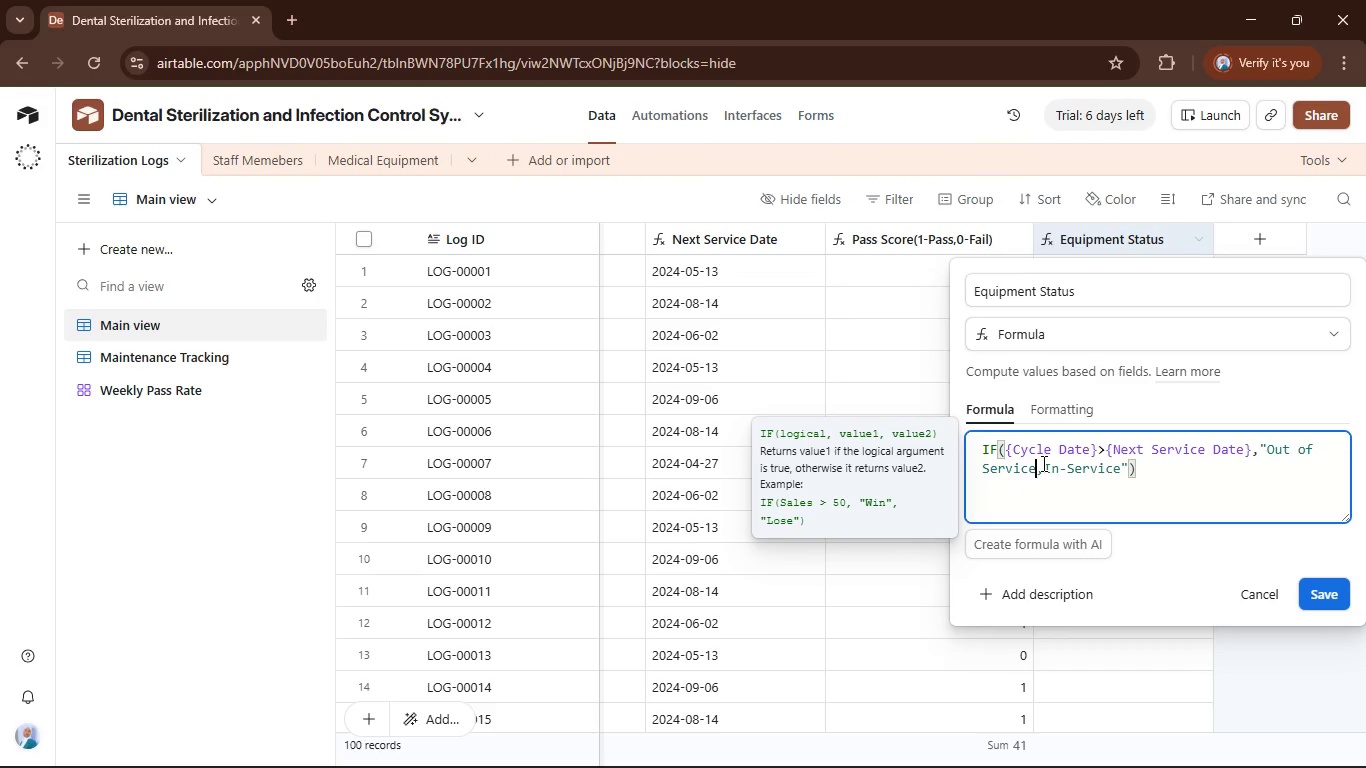 
key(Shift+ShiftRight)
 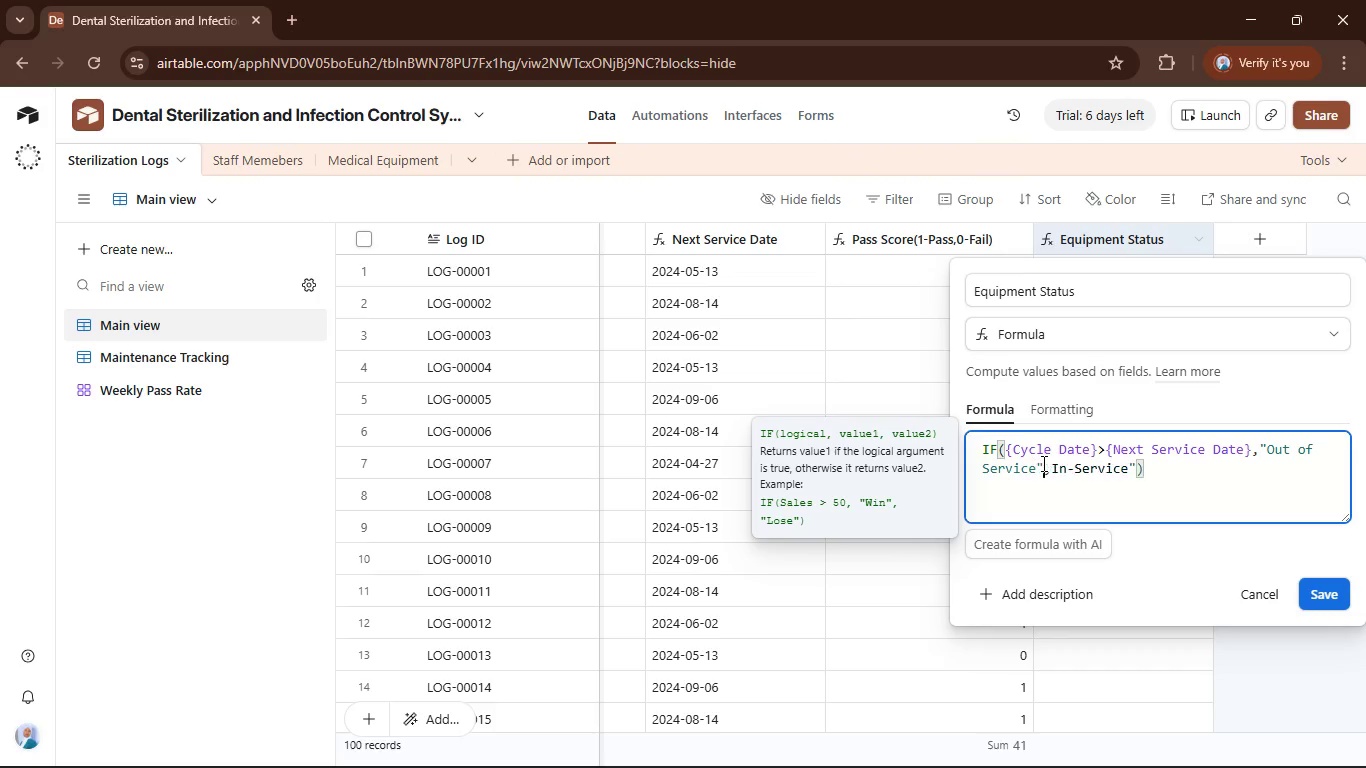 
key(Shift+Quote)
 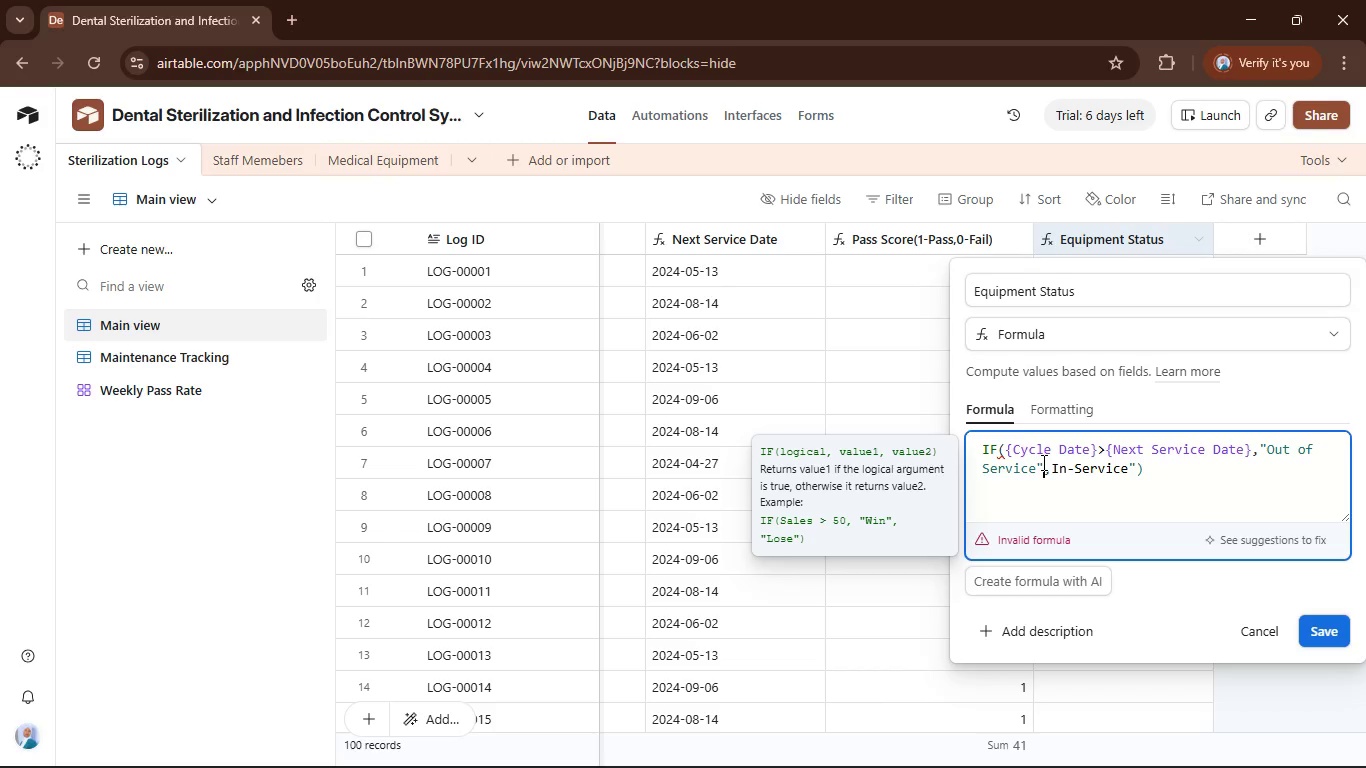 
key(ArrowRight)
 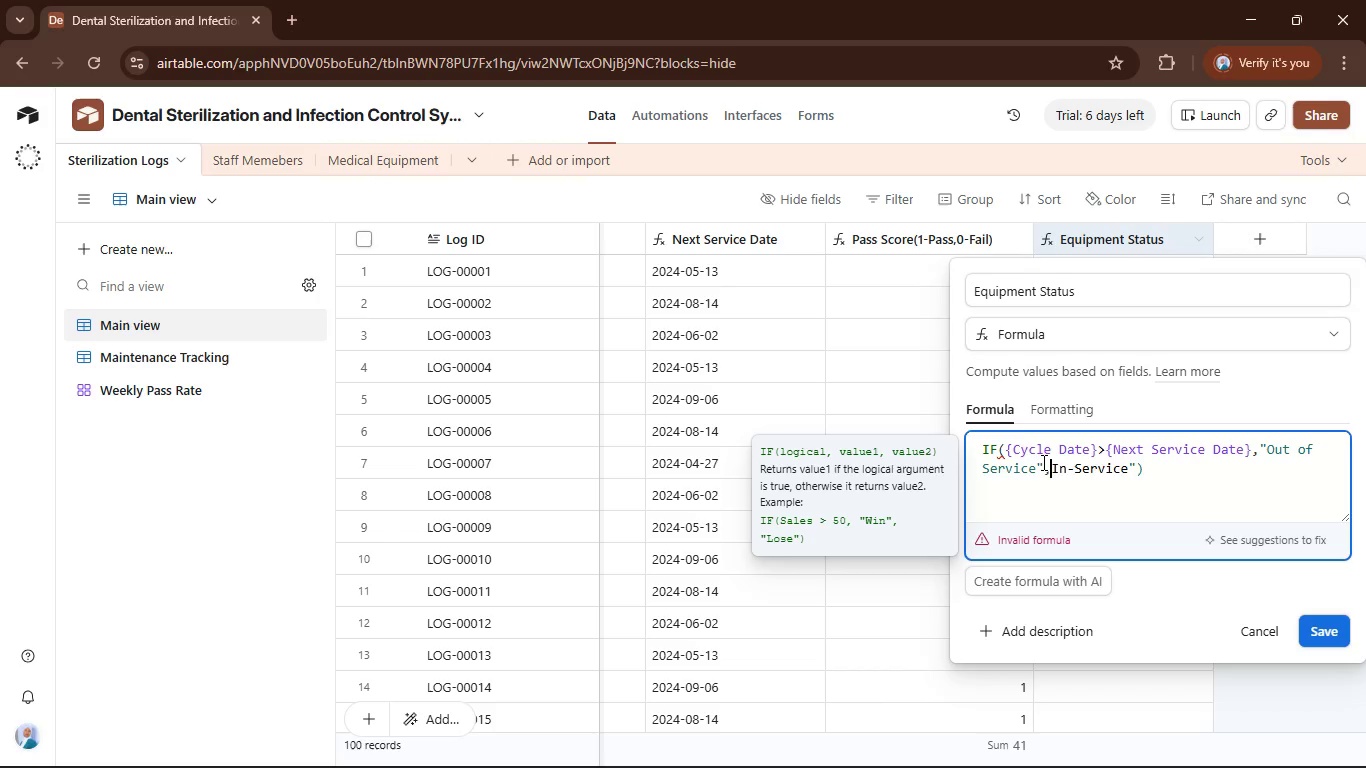 
key(Shift+ShiftRight)
 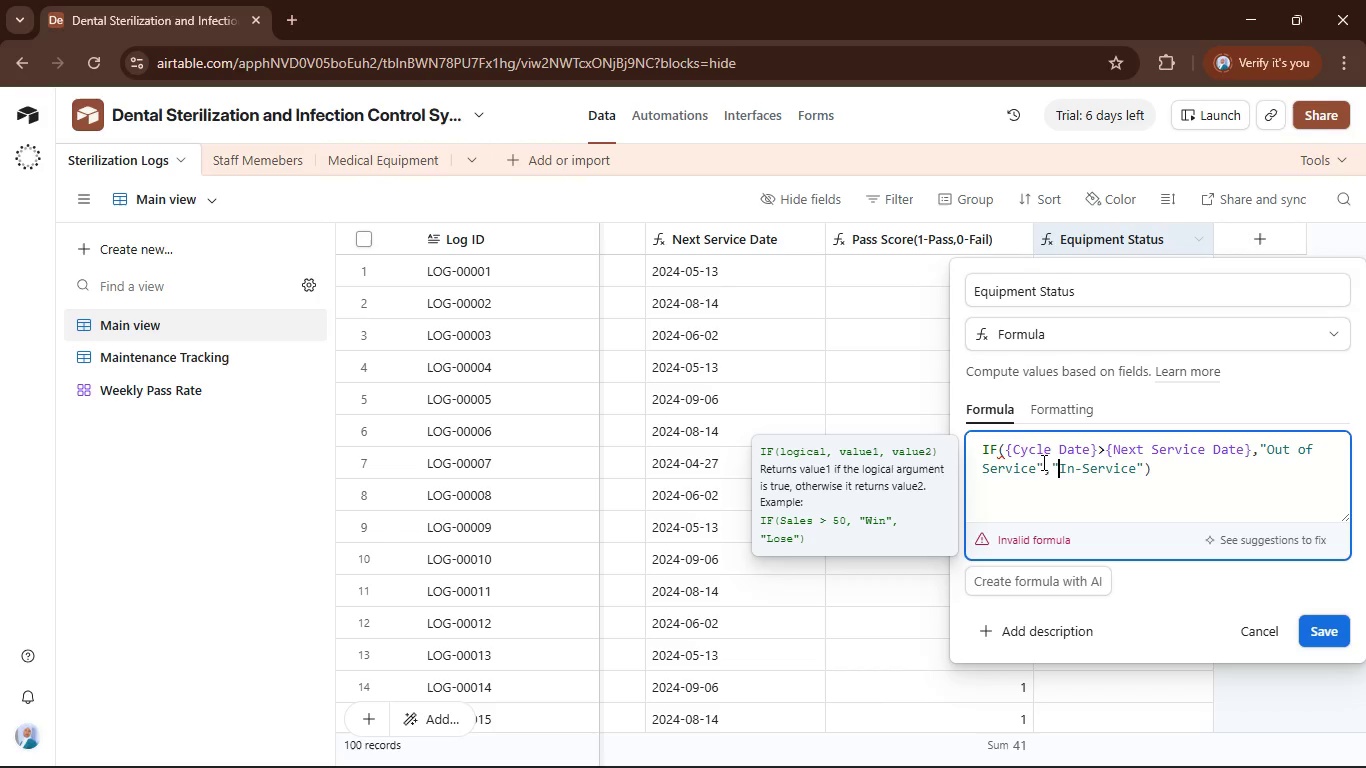 
key(Shift+Quote)
 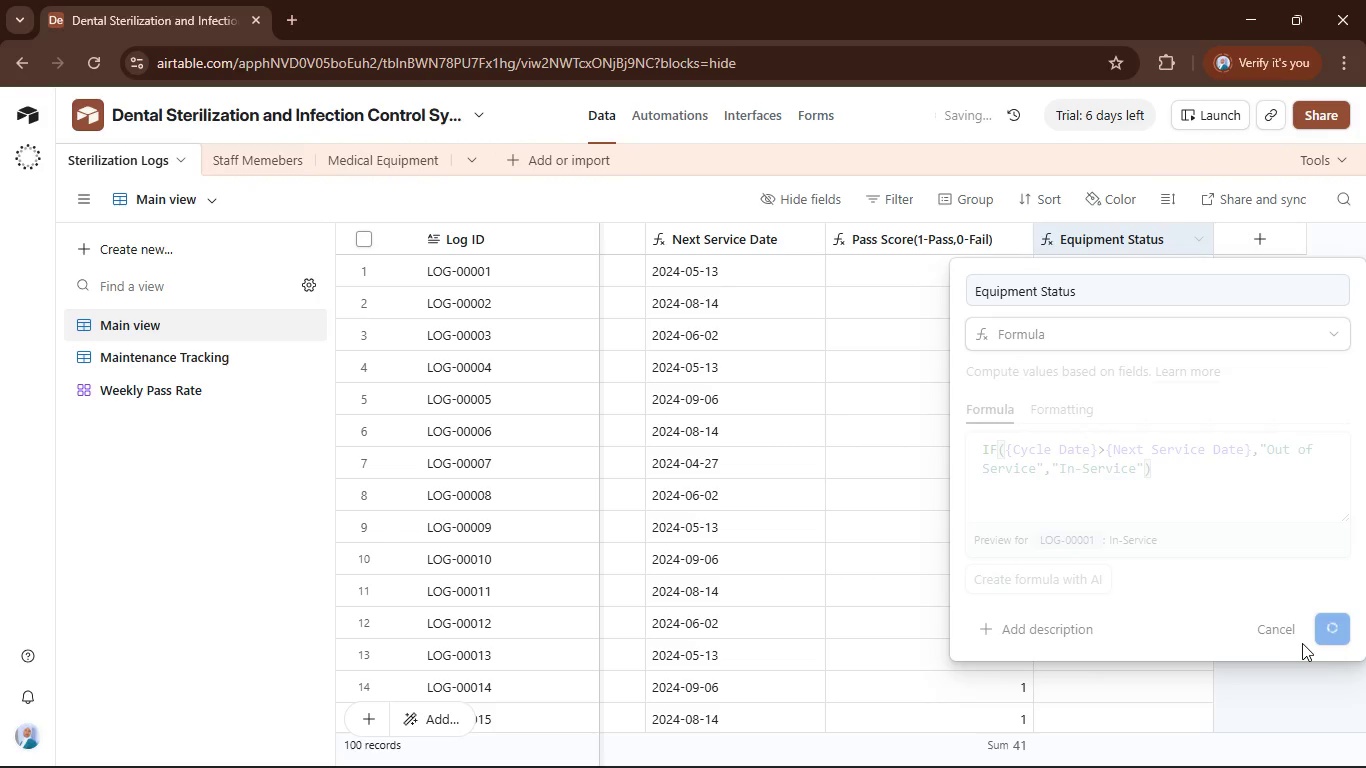 
wait(5.28)
 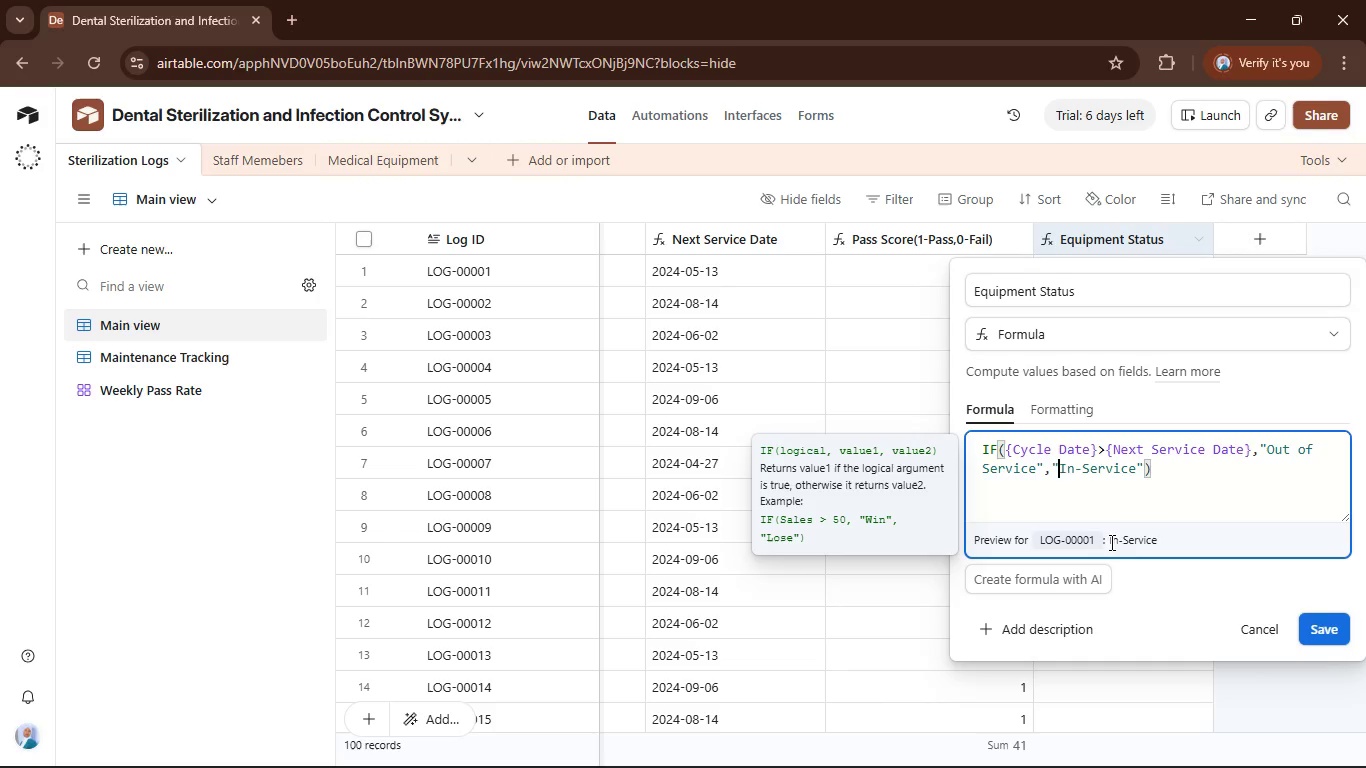 
scroll: coordinate [1072, 457], scroll_direction: down, amount: 6.0
 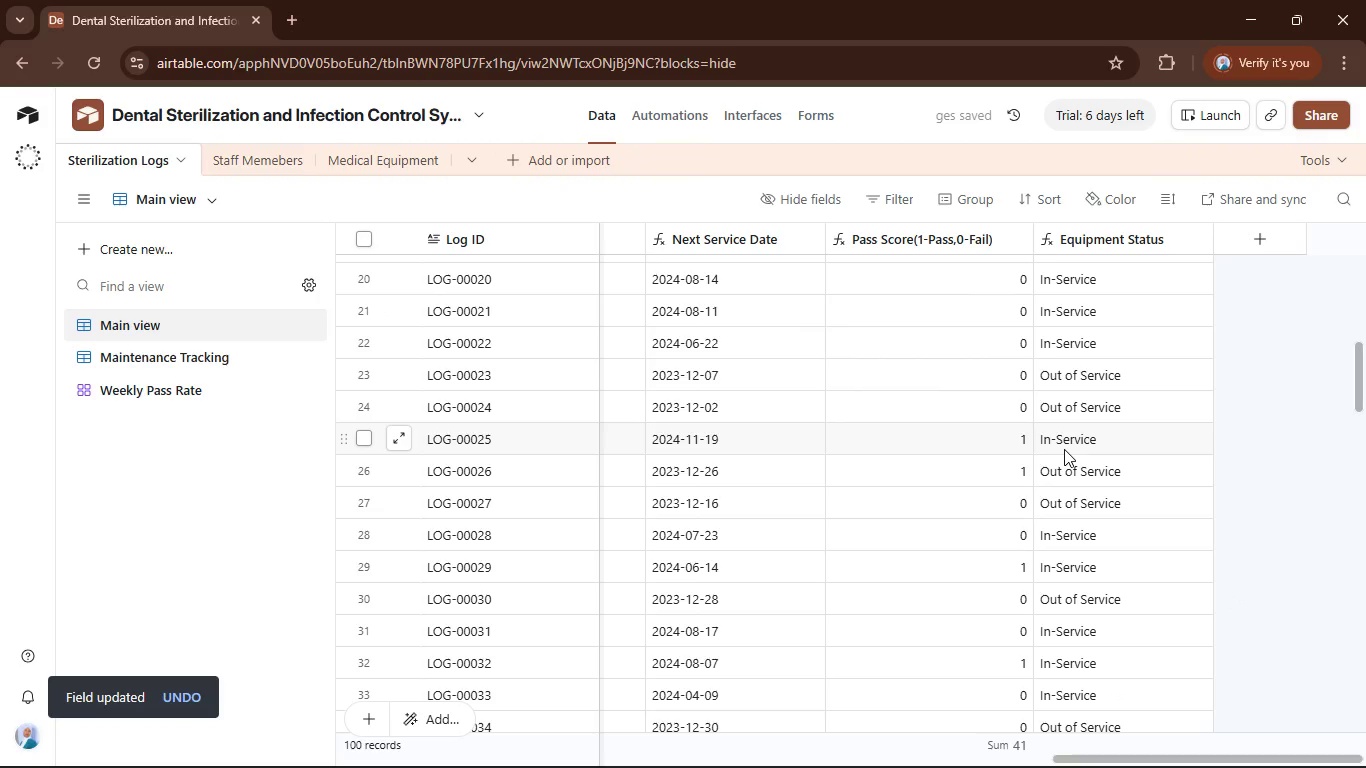 
scroll: coordinate [1045, 430], scroll_direction: up, amount: 14.0
 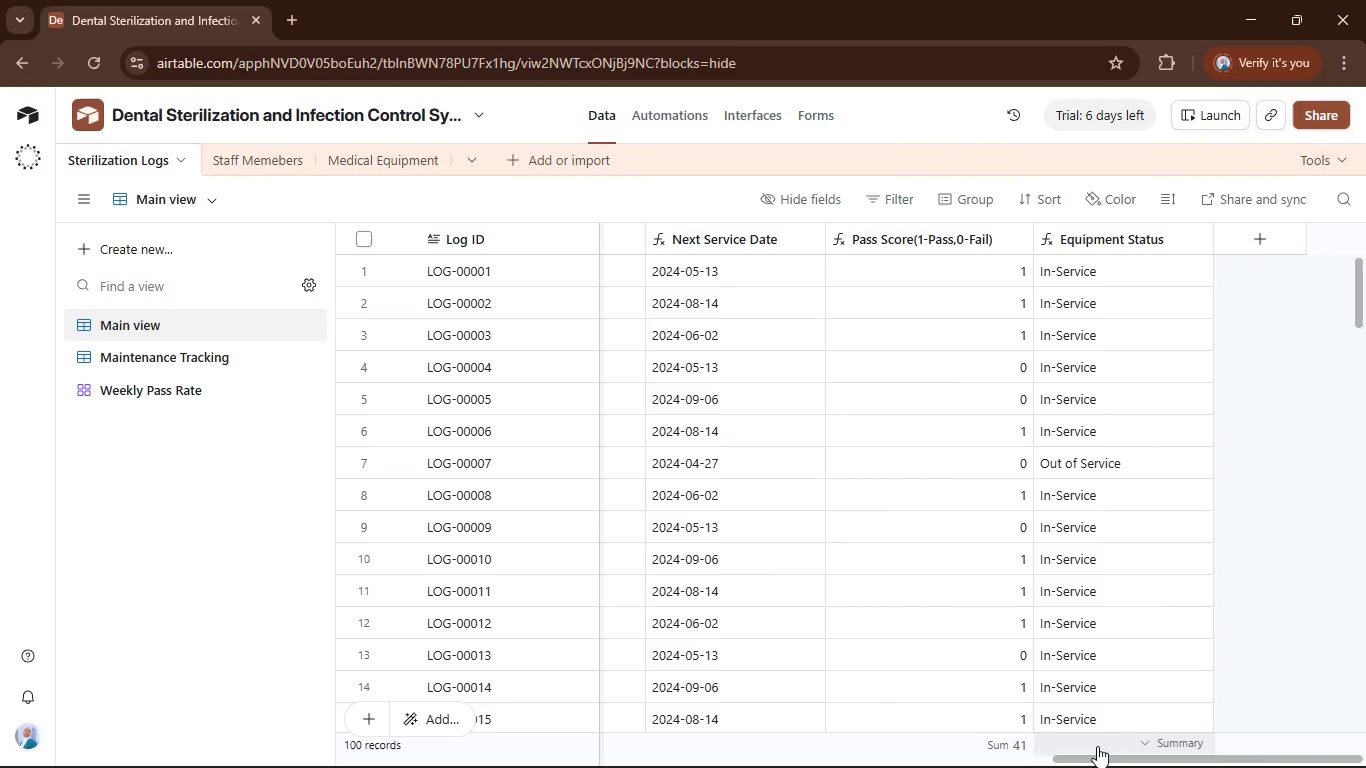 
left_click_drag(start_coordinate=[1097, 755], to_coordinate=[971, 750])
 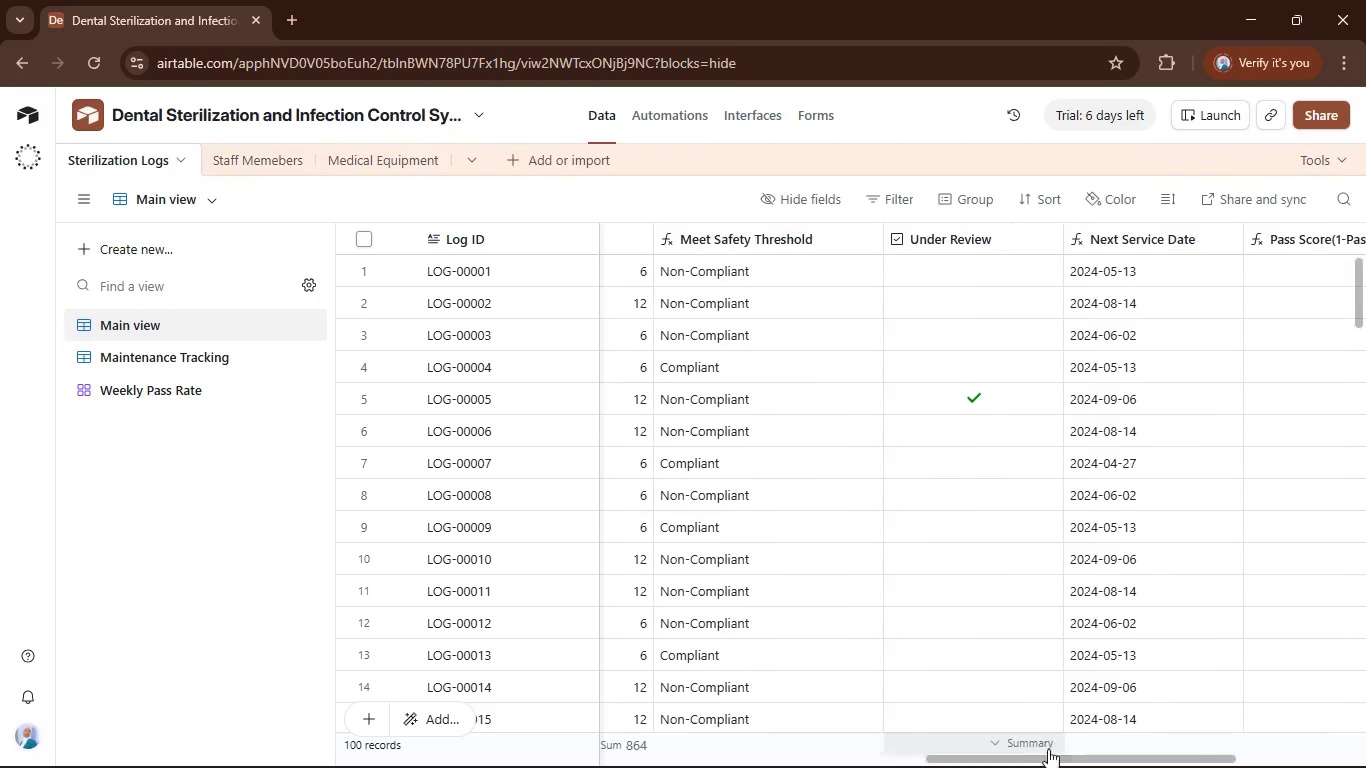 
left_click_drag(start_coordinate=[1041, 750], to_coordinate=[1090, 742])
 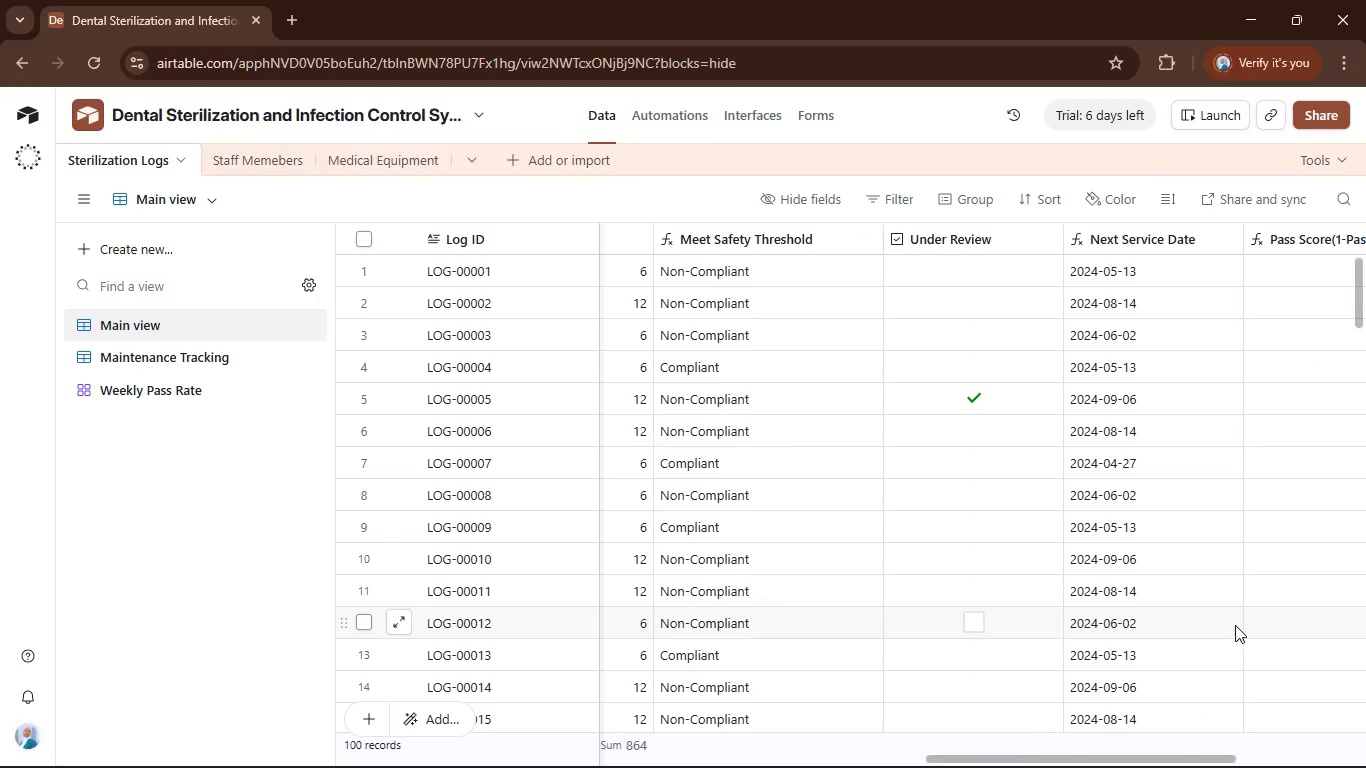 
wait(8.39)
 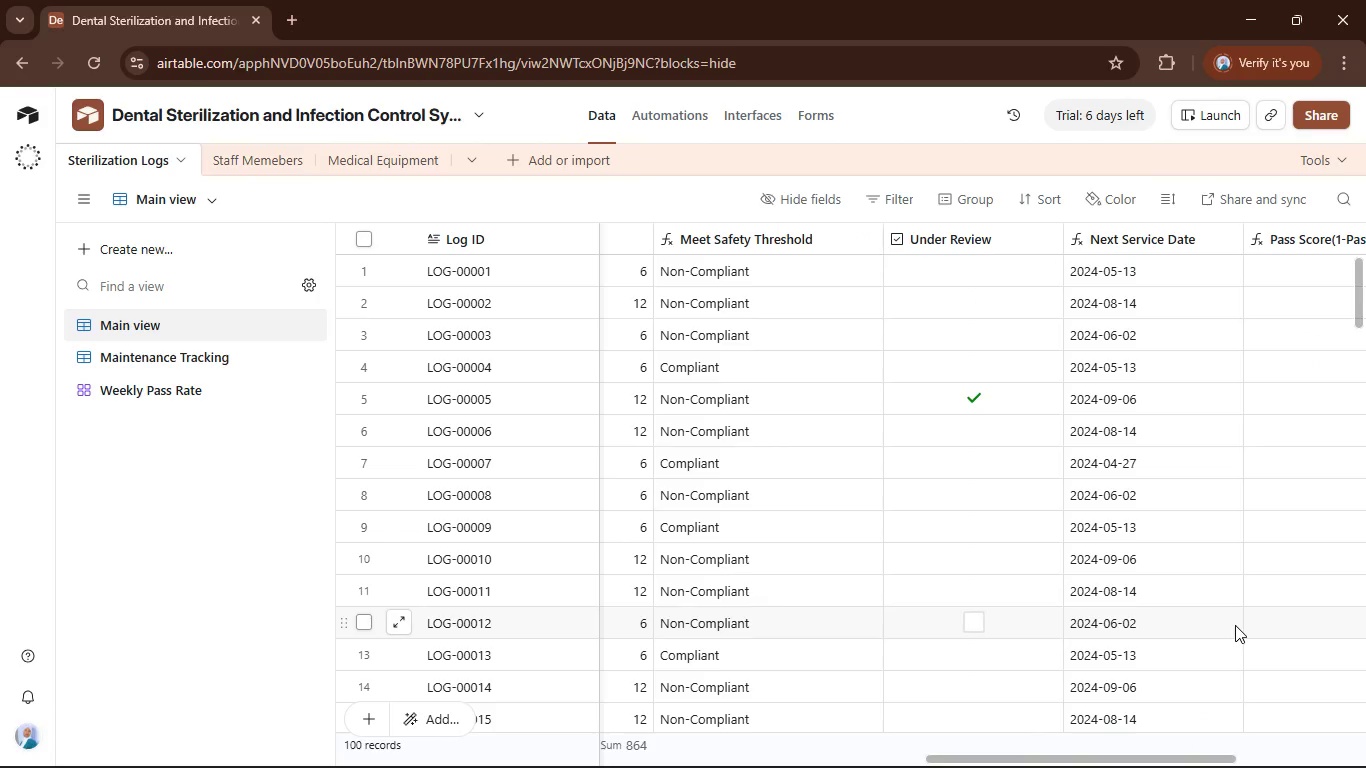 
left_click_drag(start_coordinate=[1177, 757], to_coordinate=[1319, 751])
 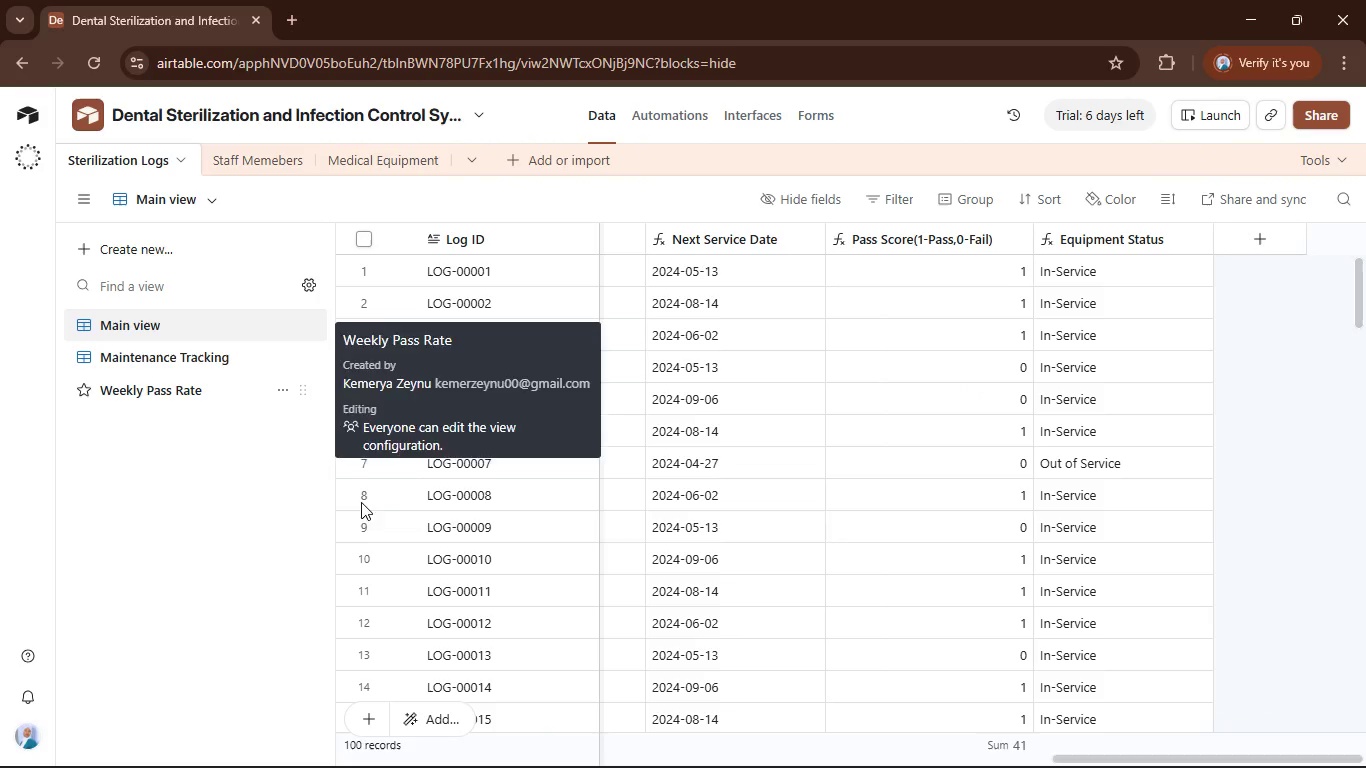 
wait(6.08)
 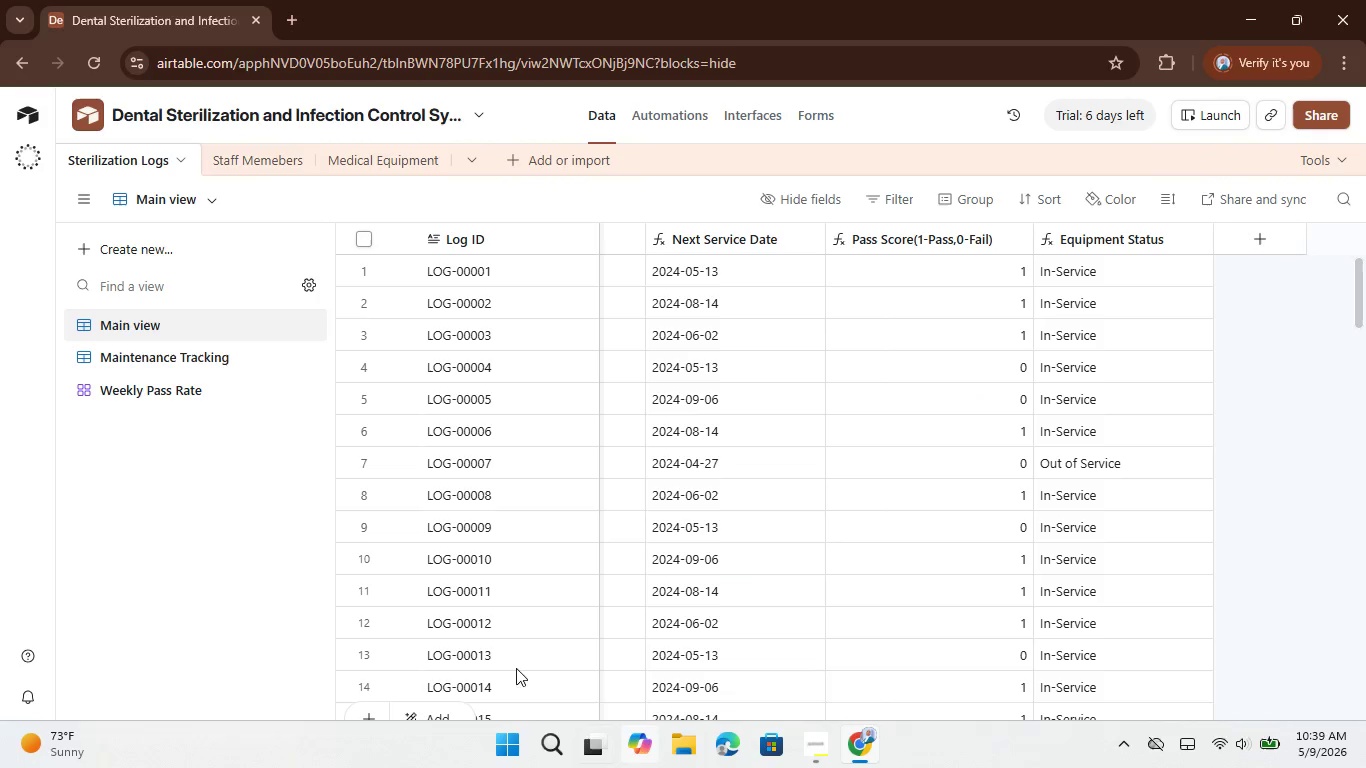 
left_click([821, 737])